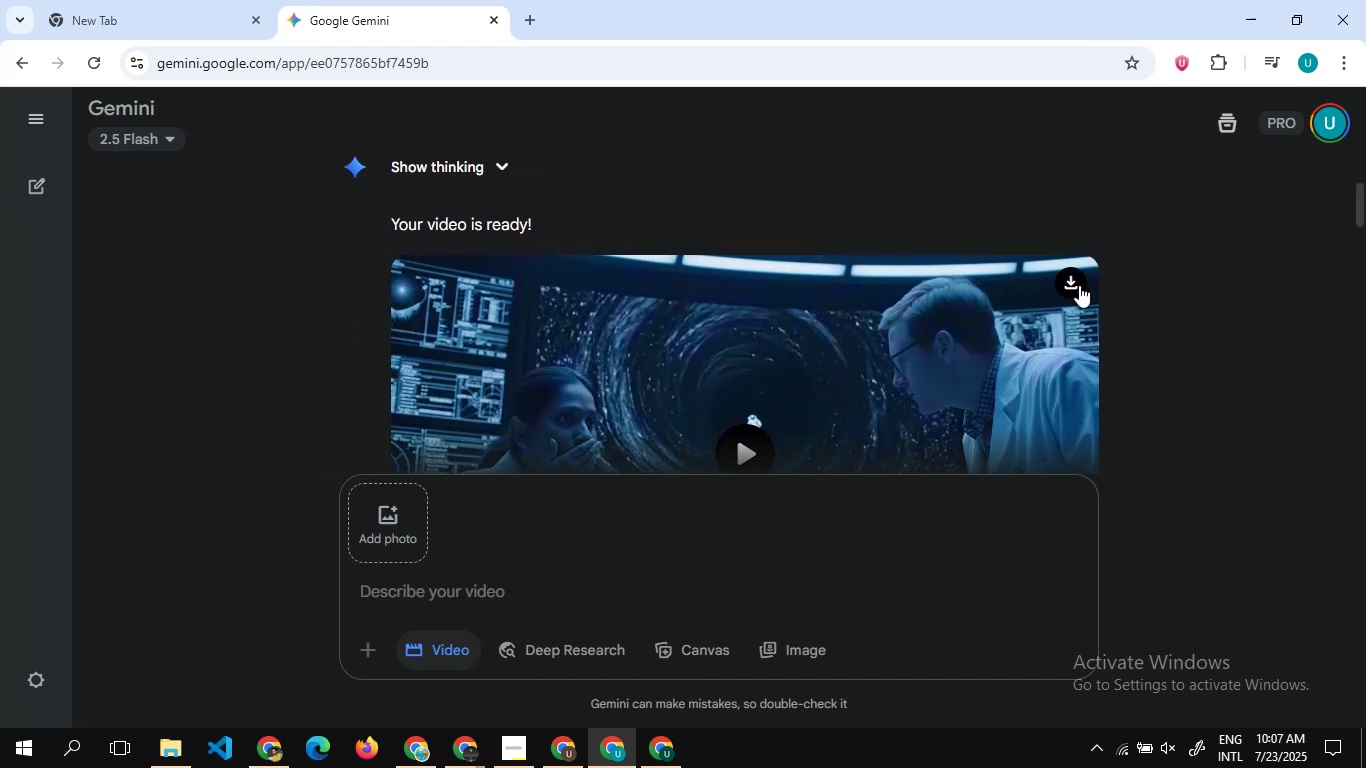 
left_click([1079, 285])
 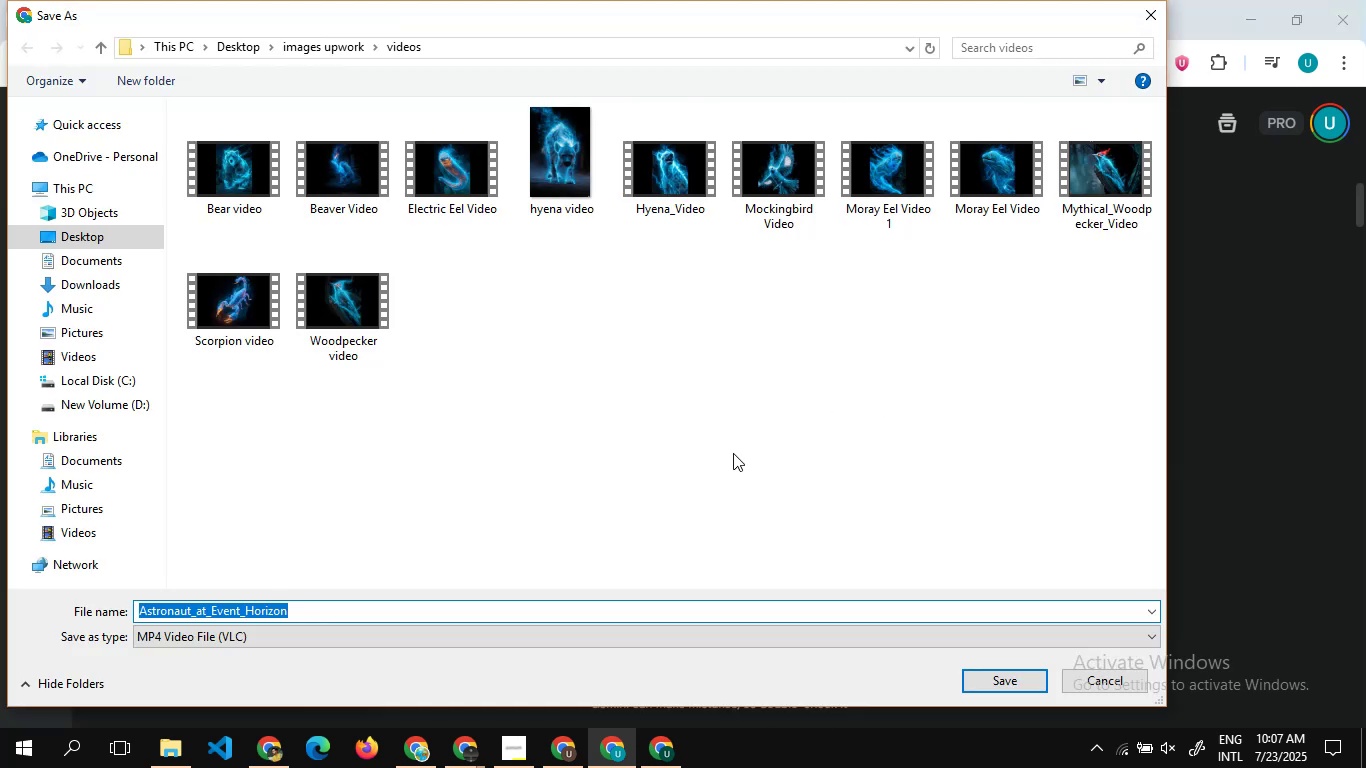 
wait(7.85)
 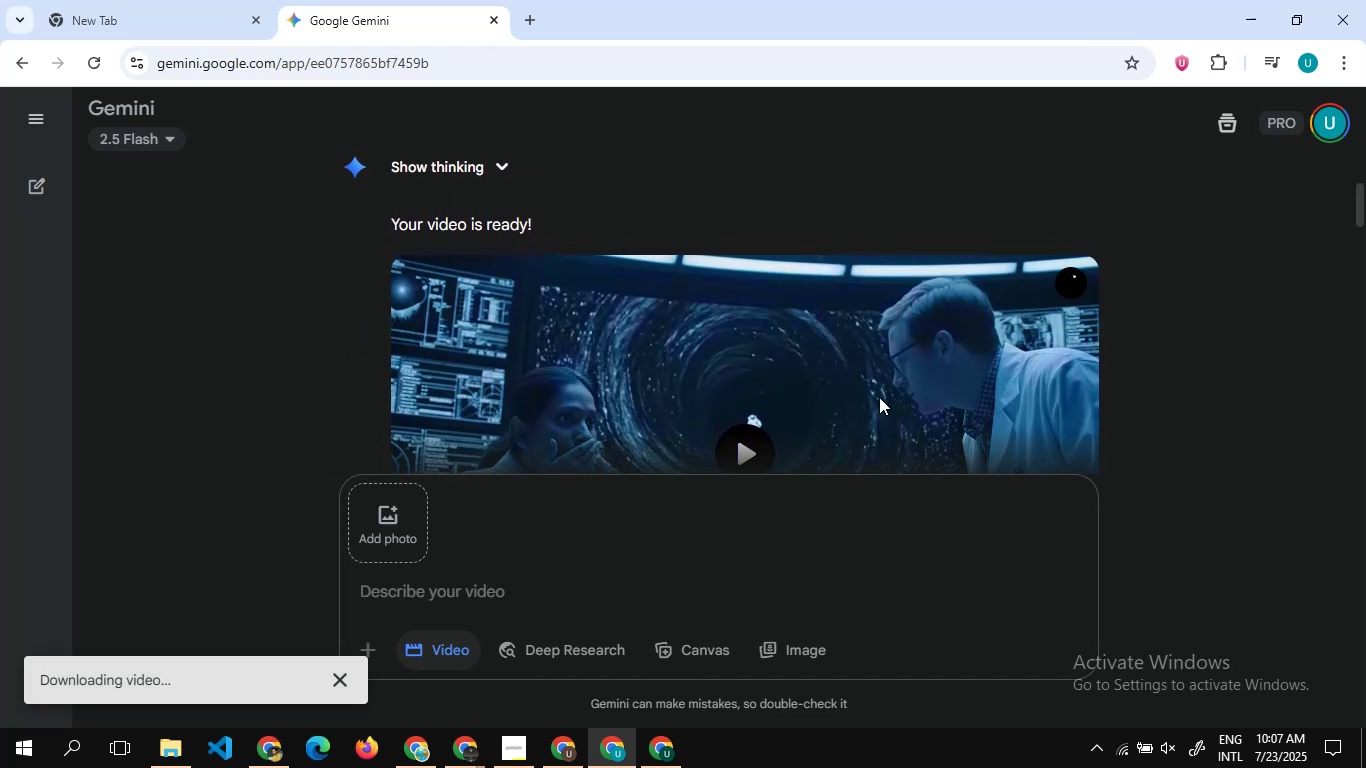 
left_click([235, 47])
 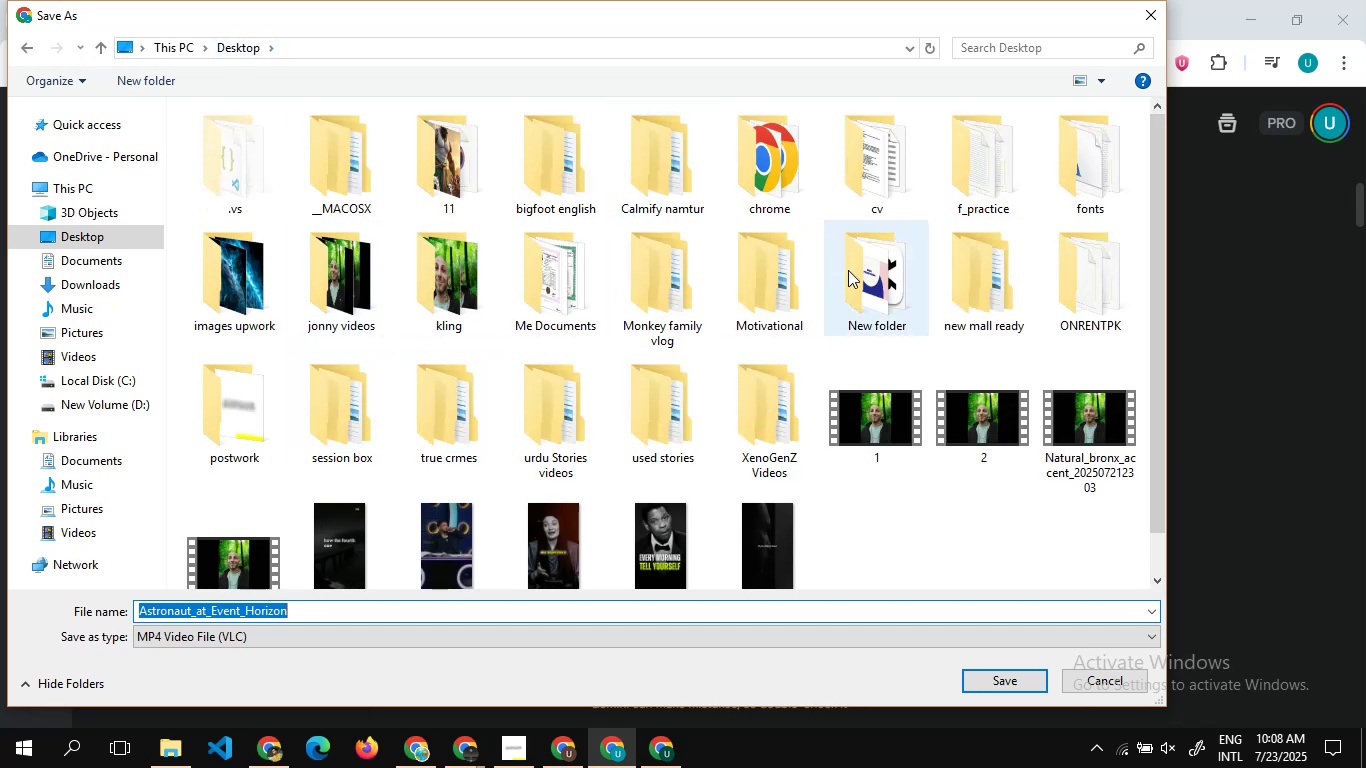 
wait(9.65)
 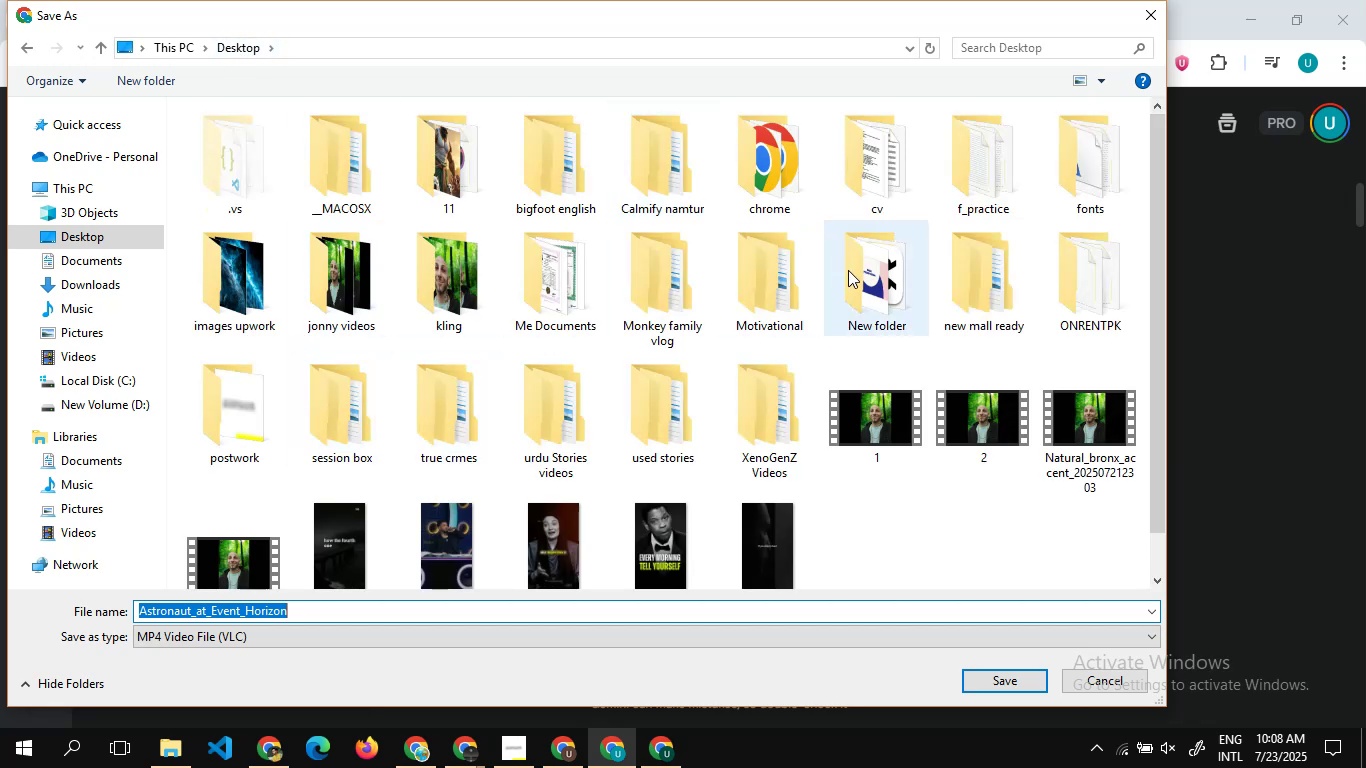 
double_click([759, 419])
 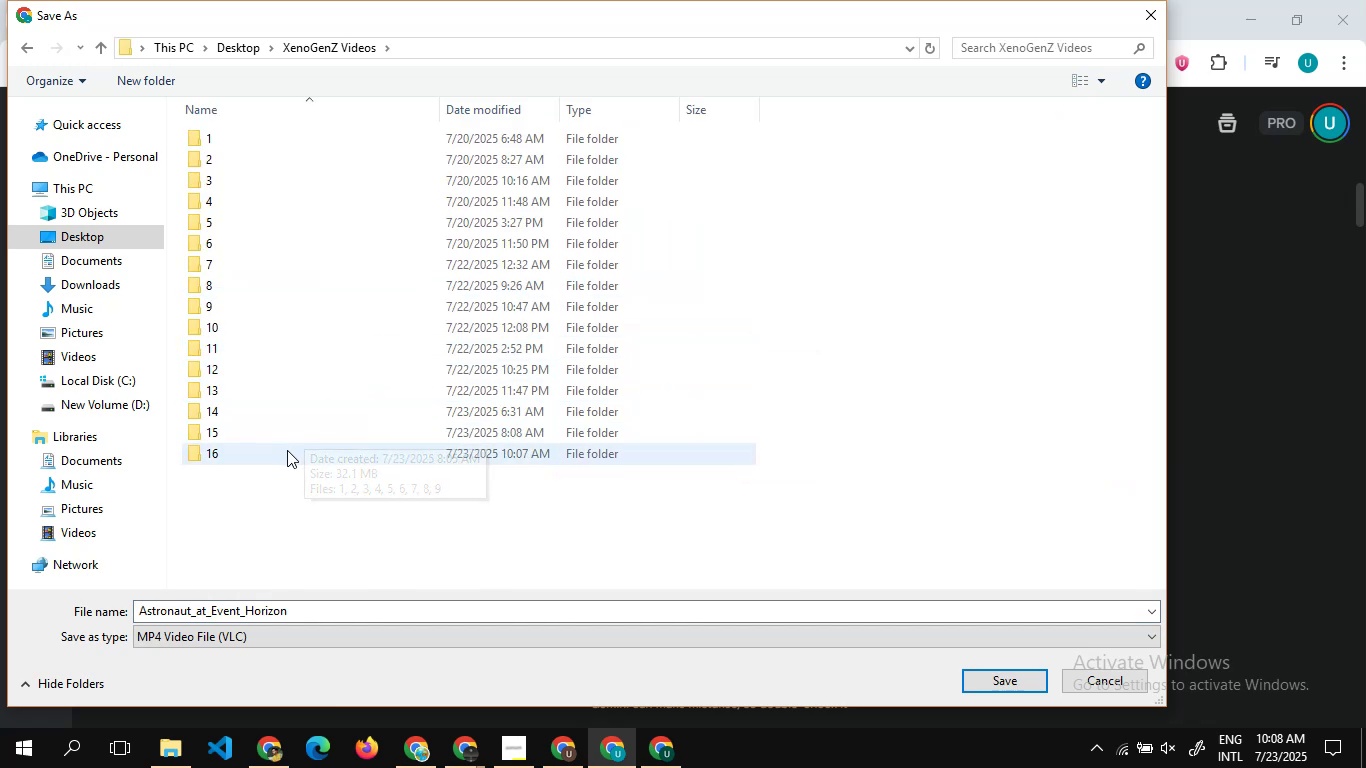 
double_click([287, 451])
 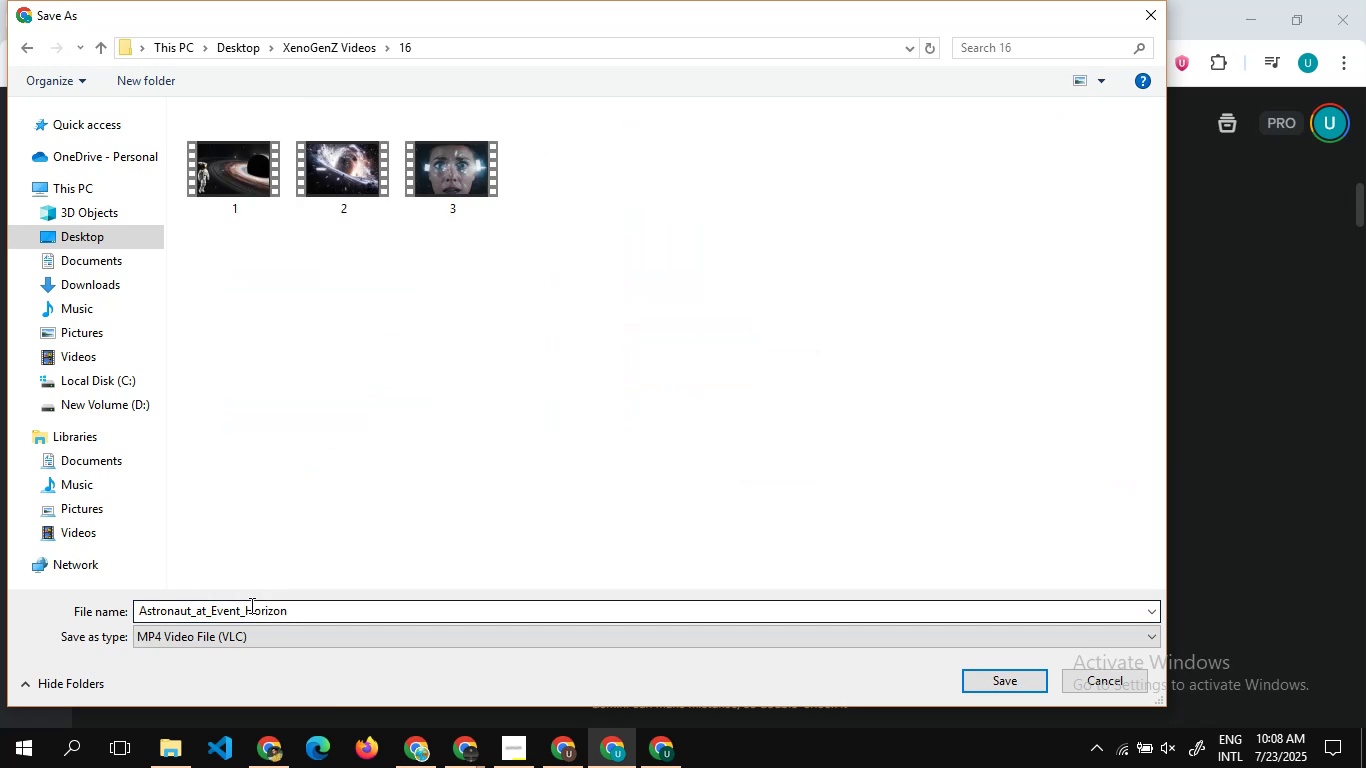 
left_click([250, 605])
 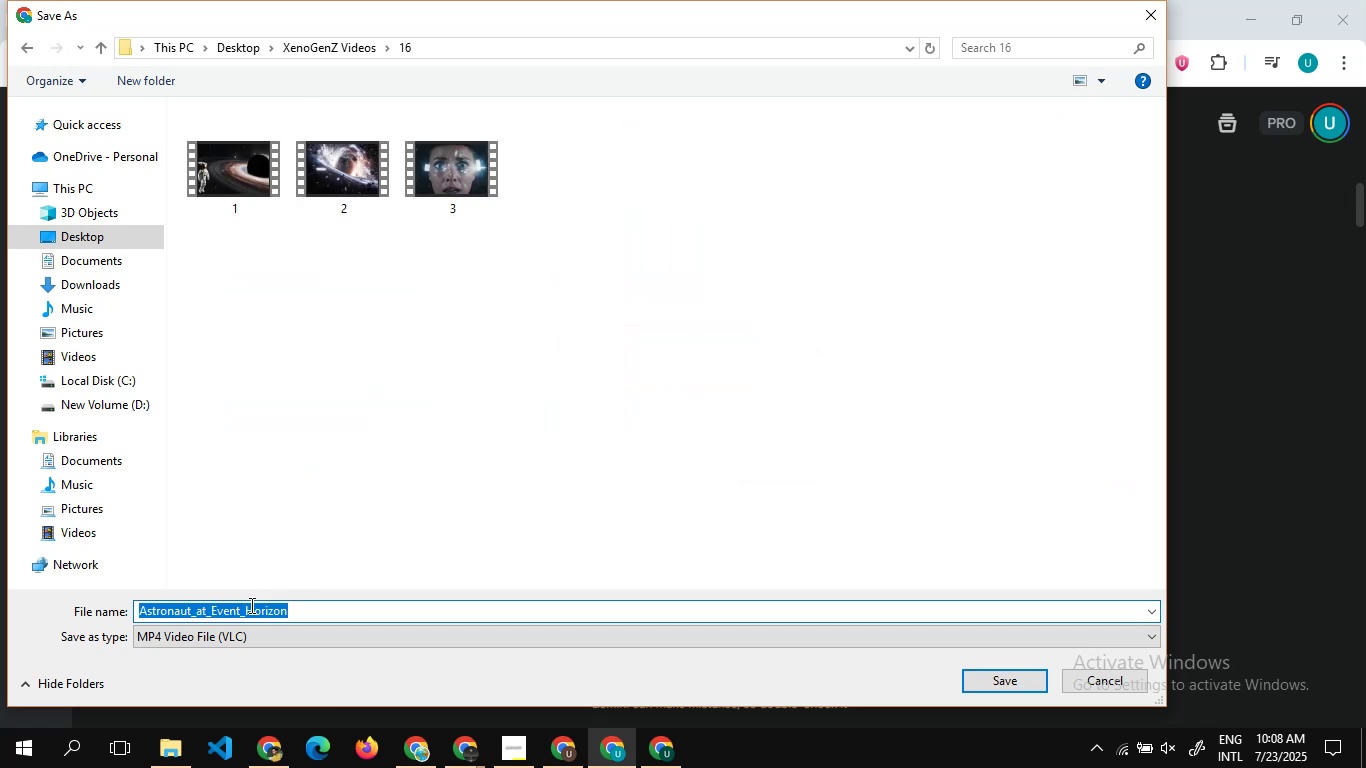 
key(4)
 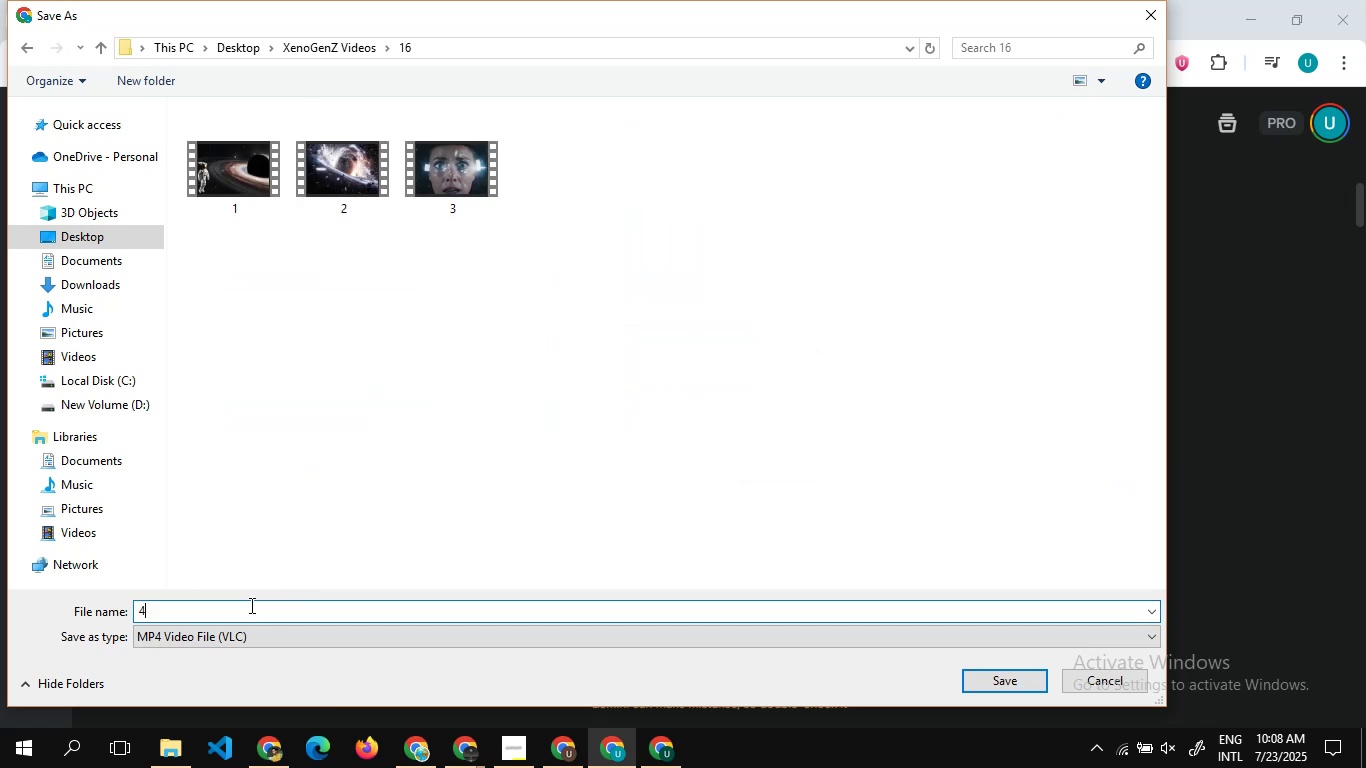 
key(Enter)
 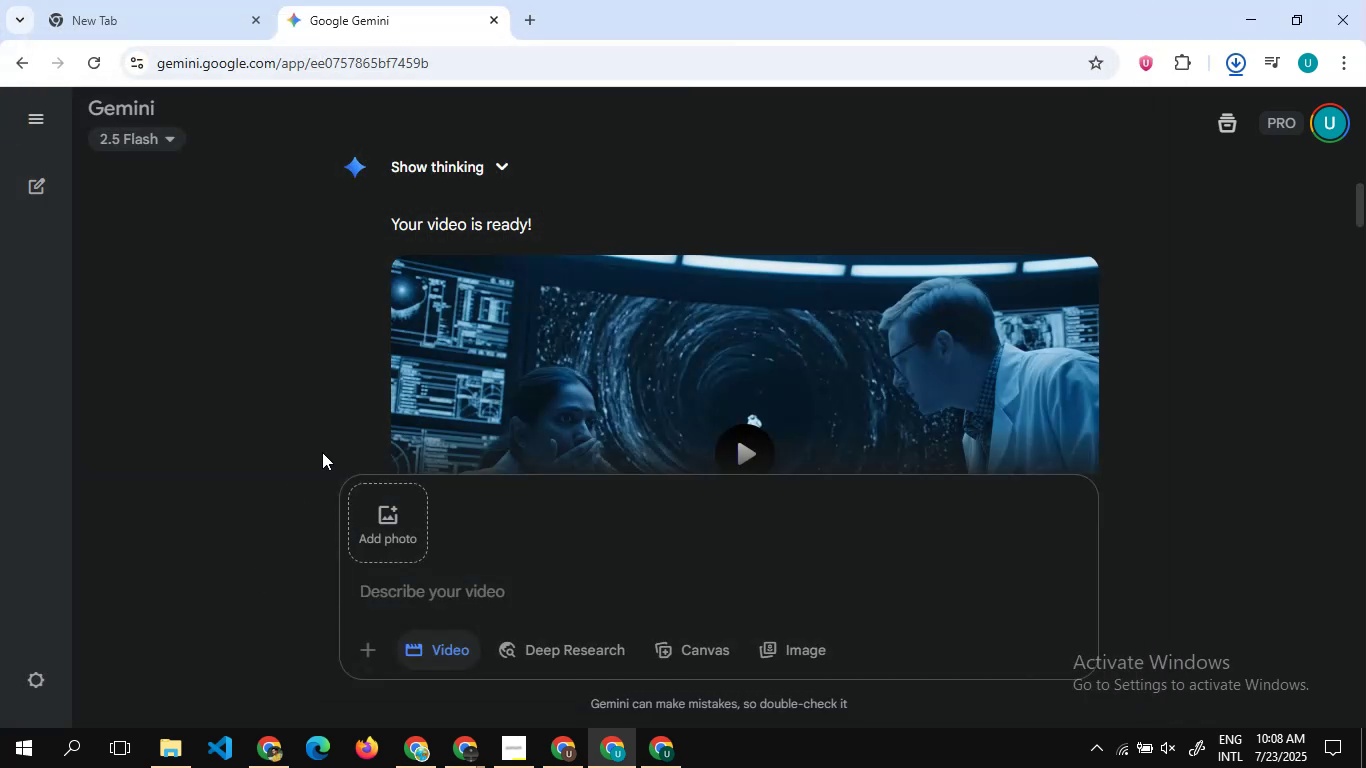 
scroll: coordinate [496, 404], scroll_direction: down, amount: 7.0
 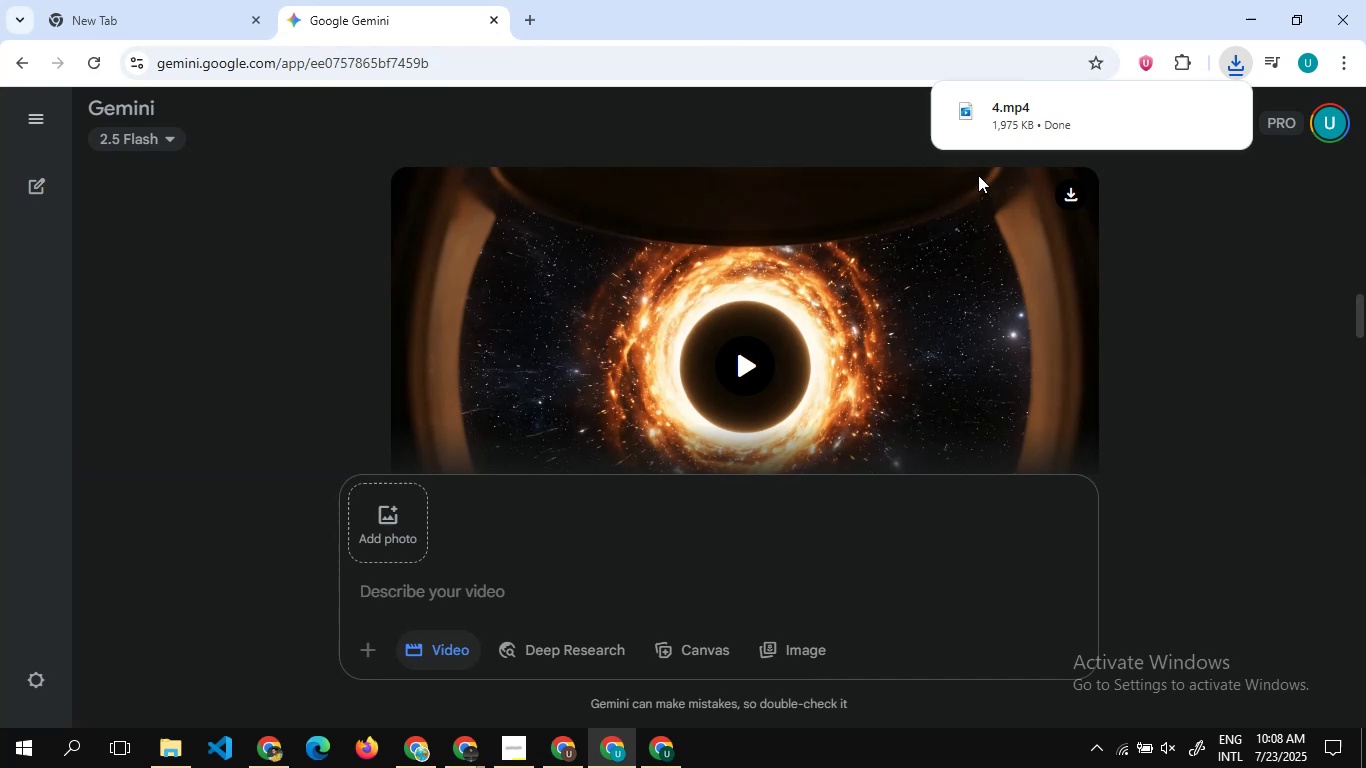 
scroll: coordinate [978, 175], scroll_direction: none, amount: 0.0
 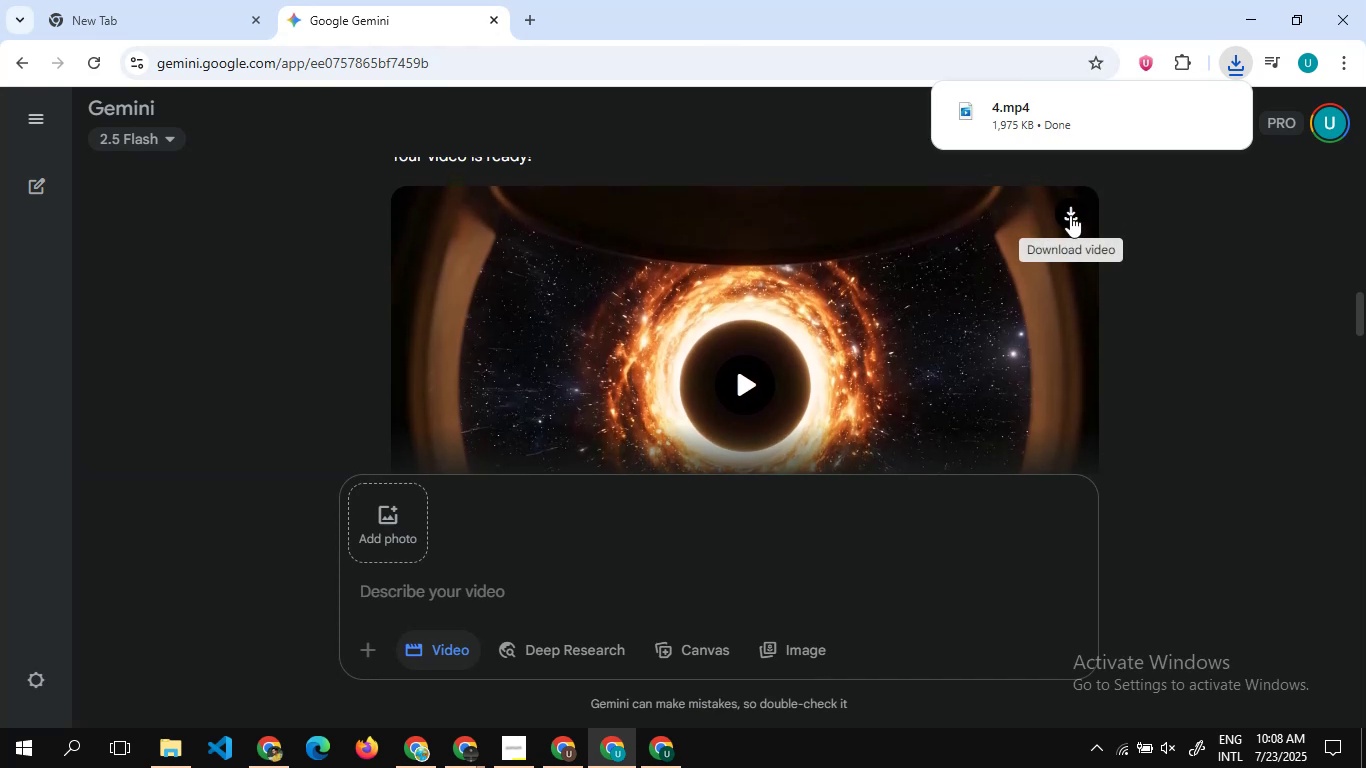 
left_click([1070, 215])
 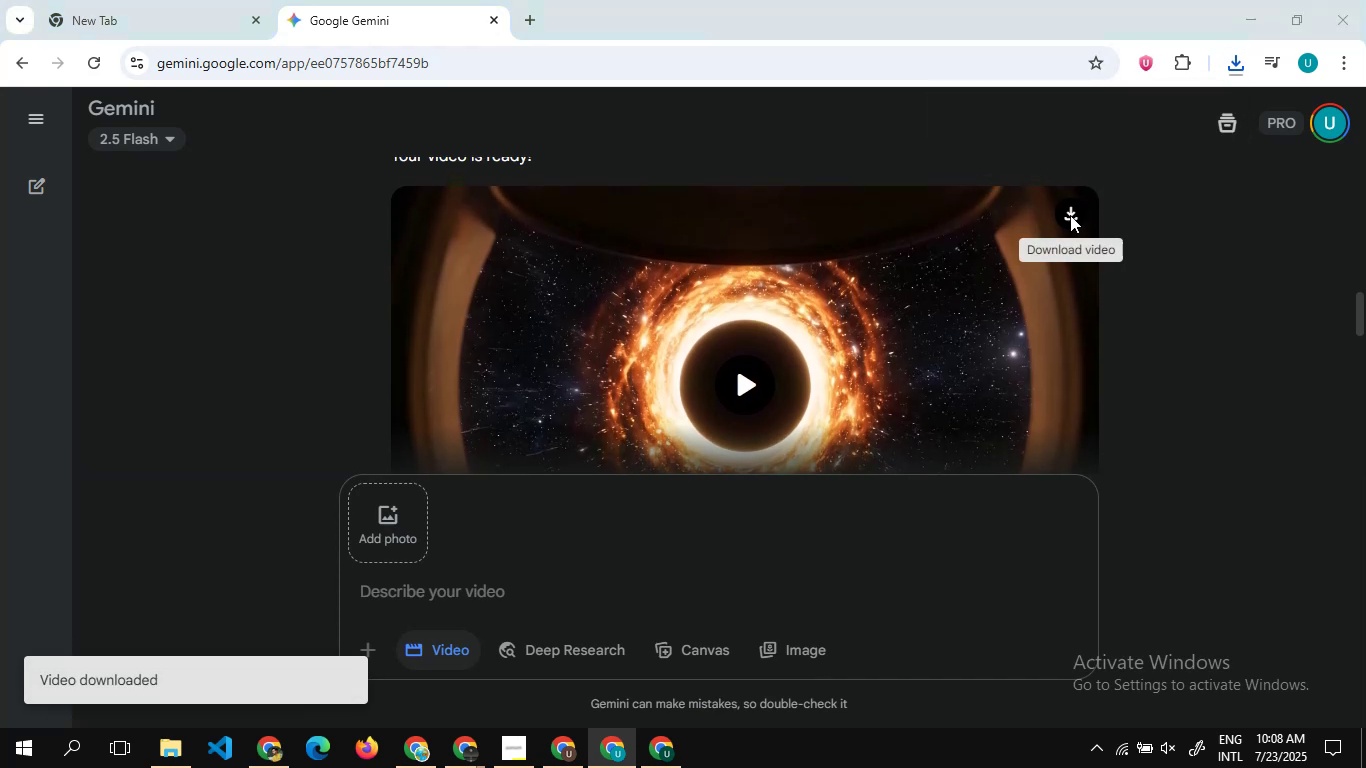 
key(5)
 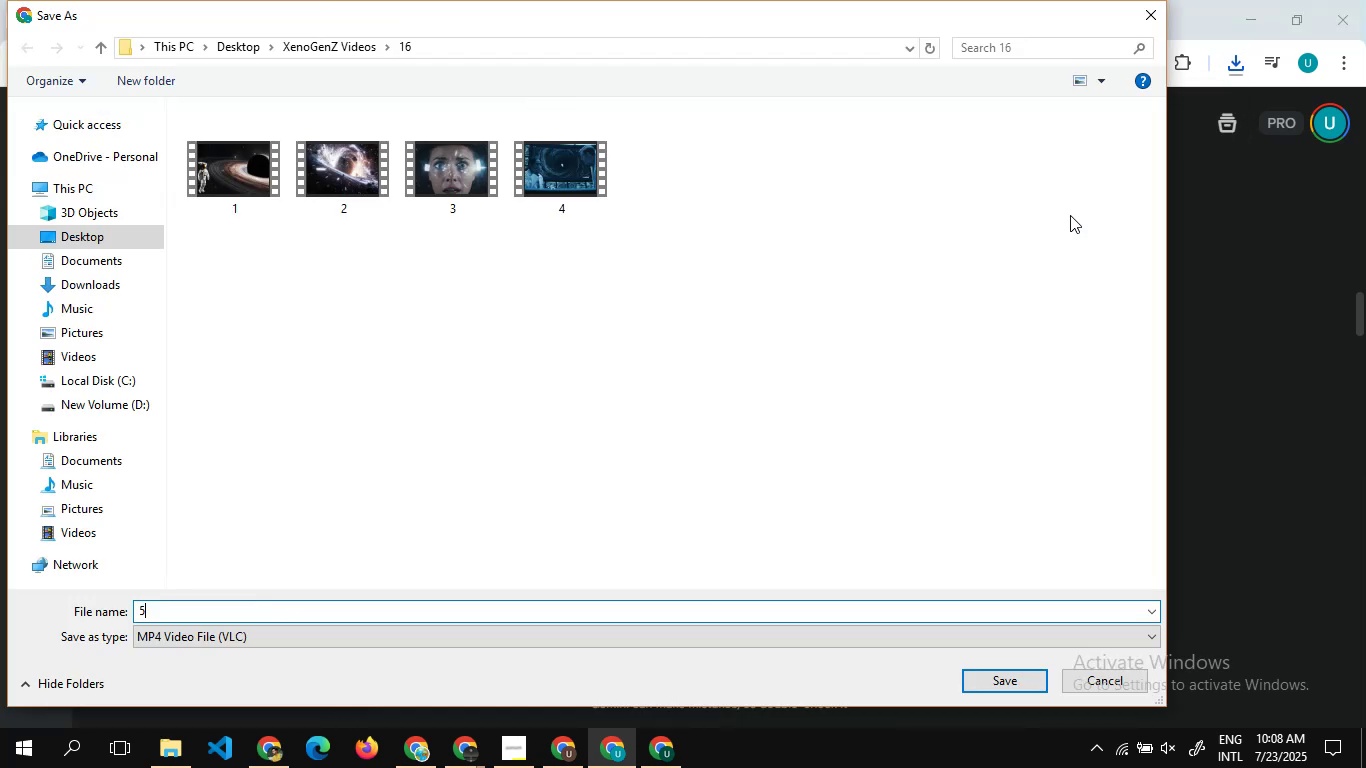 
key(Enter)
 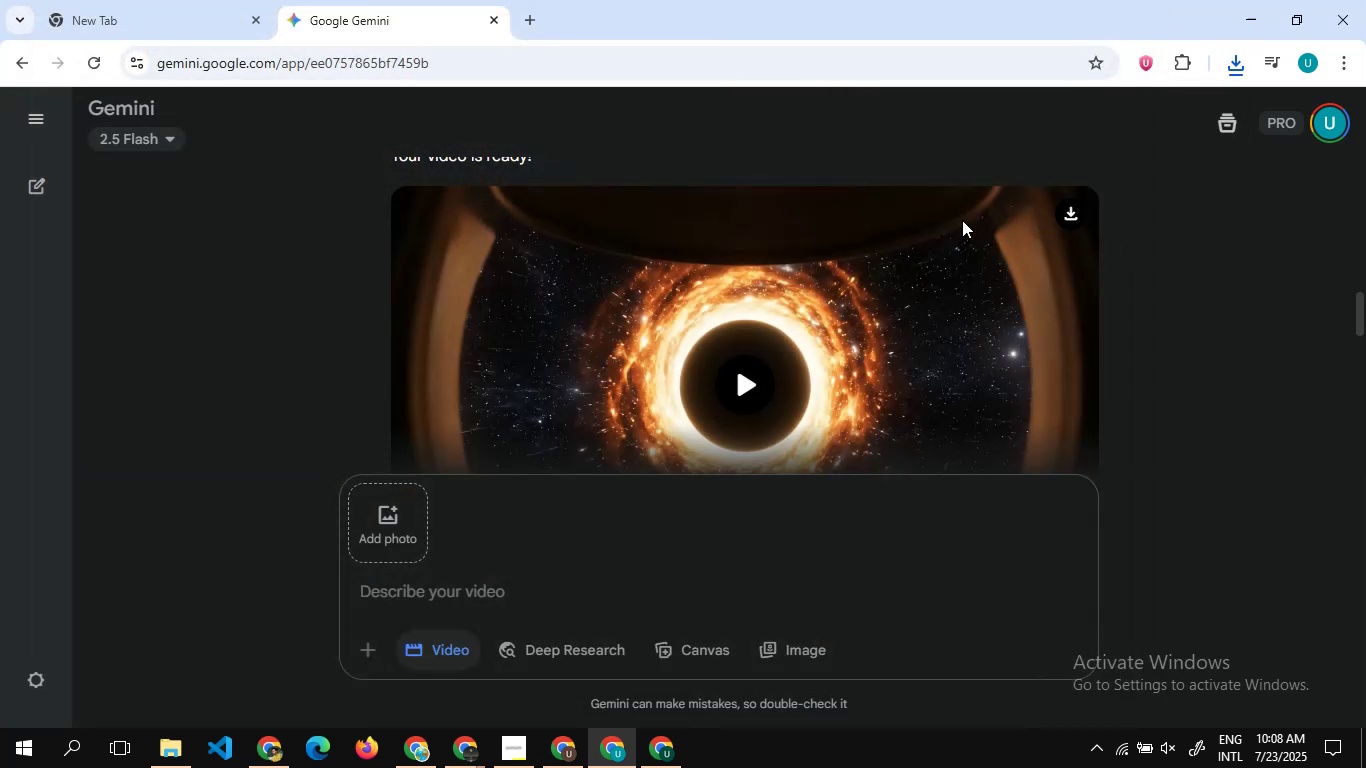 
scroll: coordinate [882, 283], scroll_direction: down, amount: 7.0
 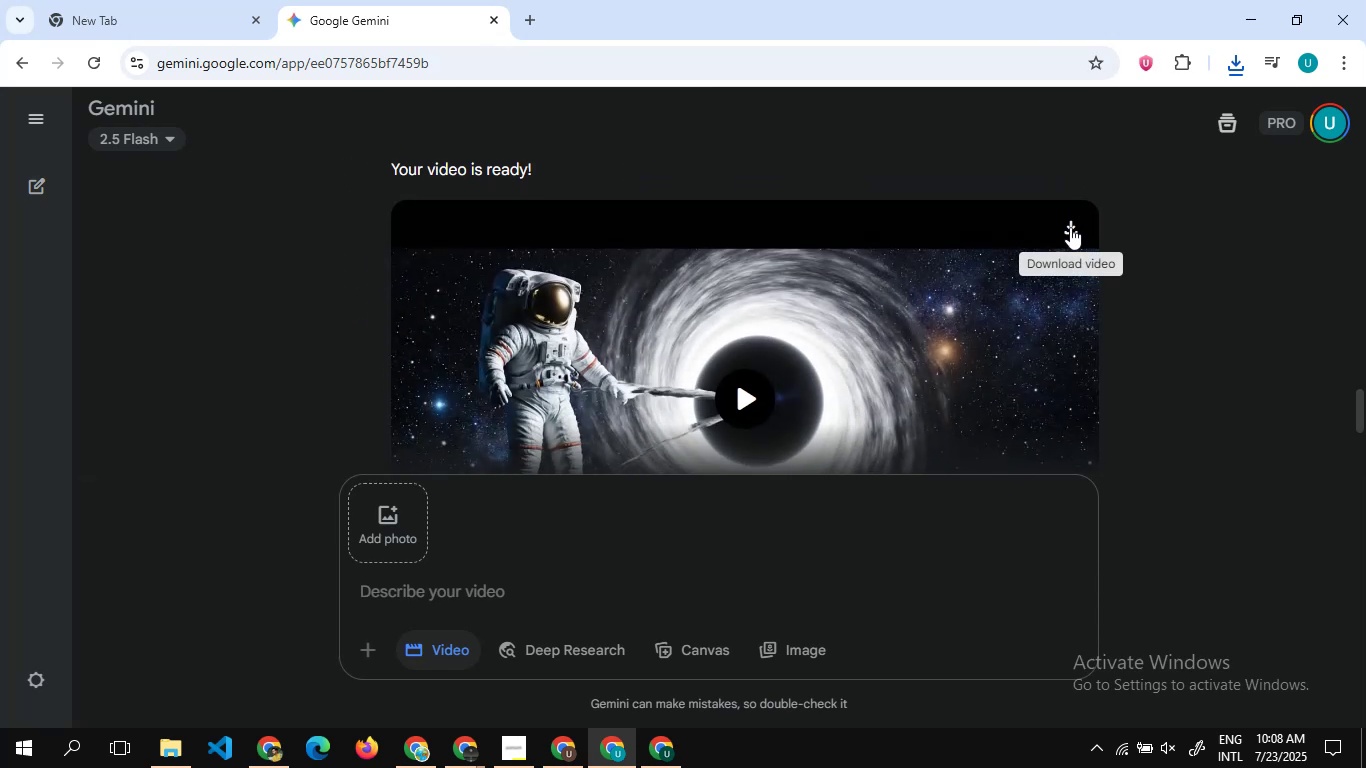 
left_click([1070, 227])
 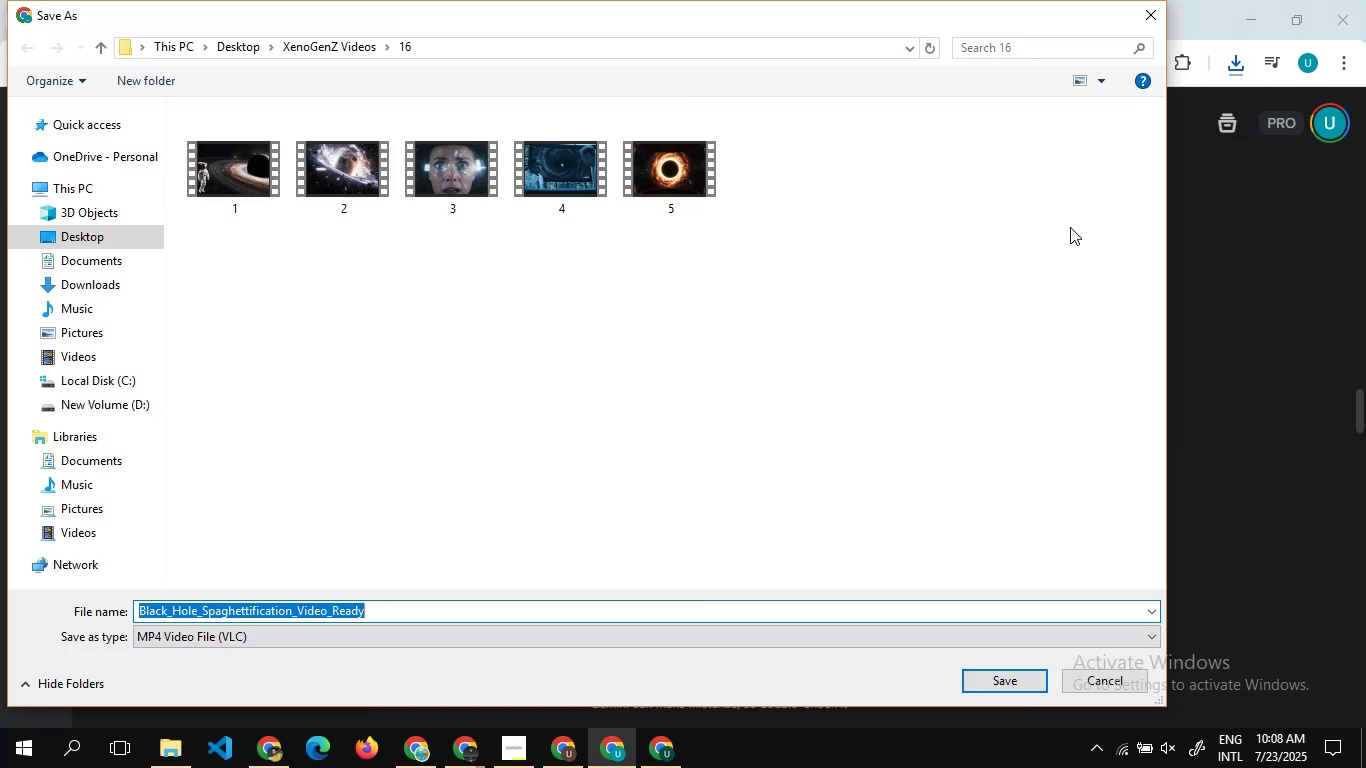 
wait(6.45)
 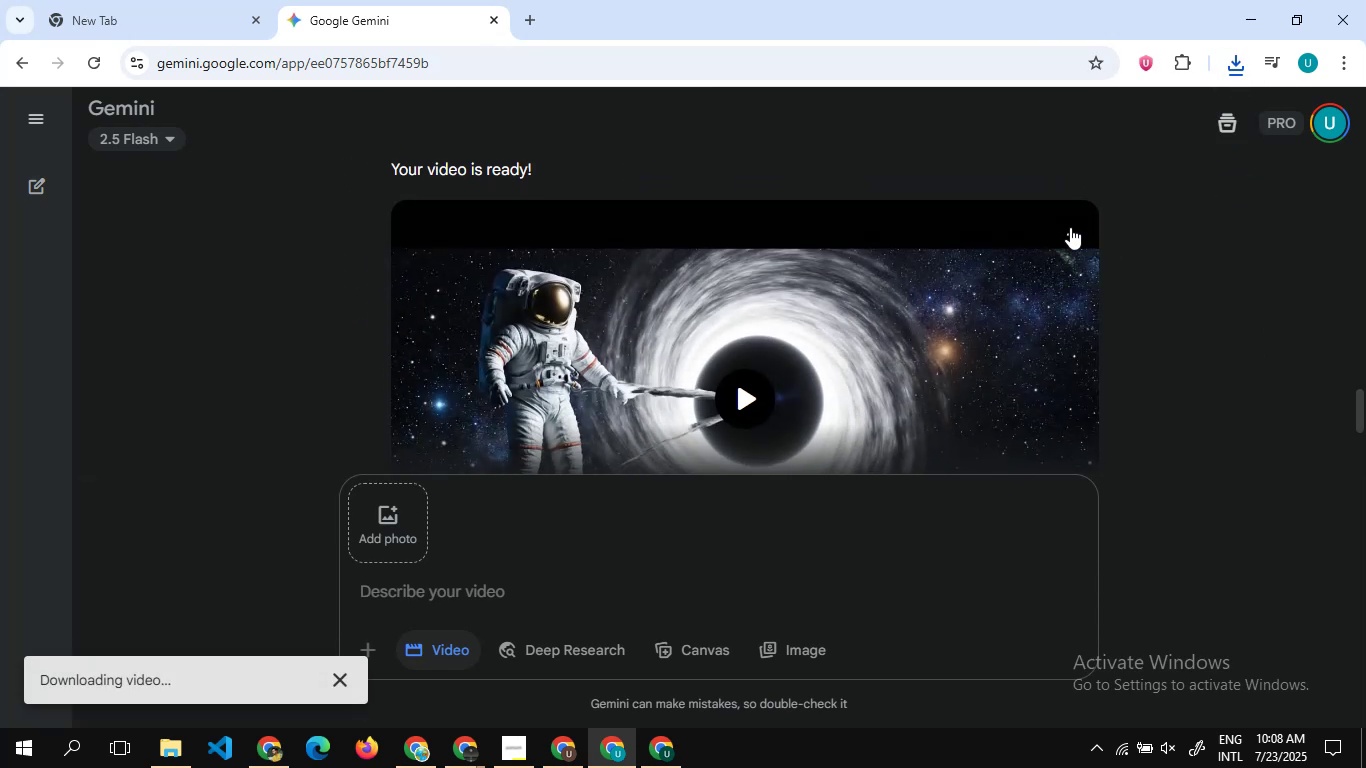 
key(6)
 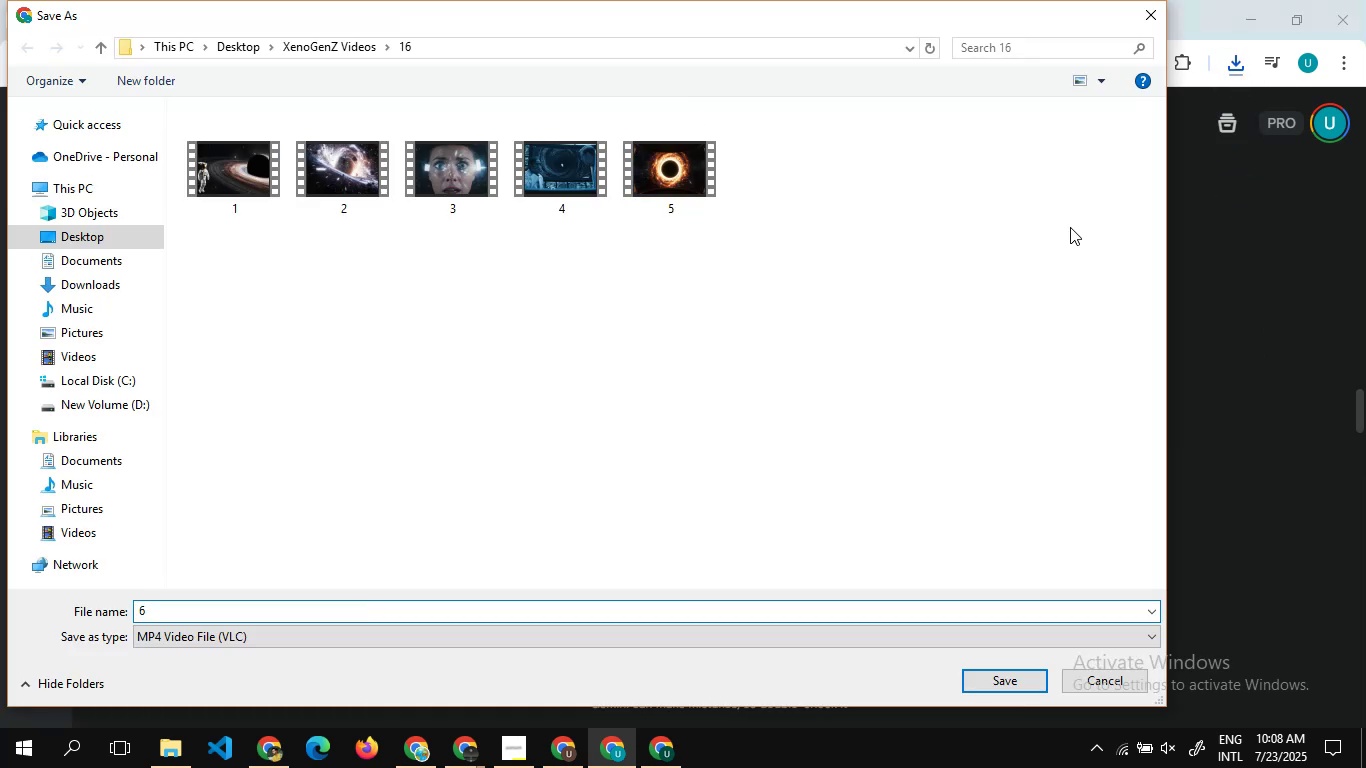 
key(Enter)
 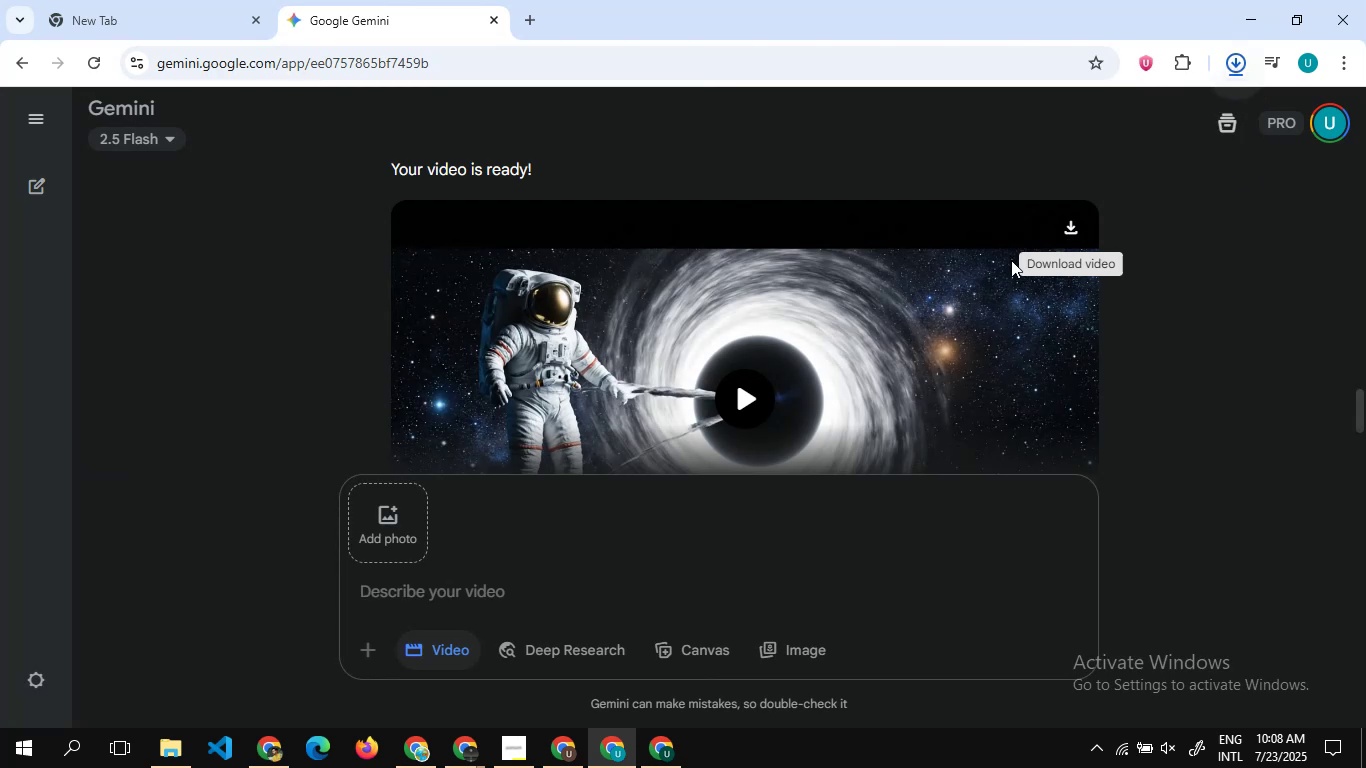 
scroll: coordinate [917, 330], scroll_direction: down, amount: 9.0
 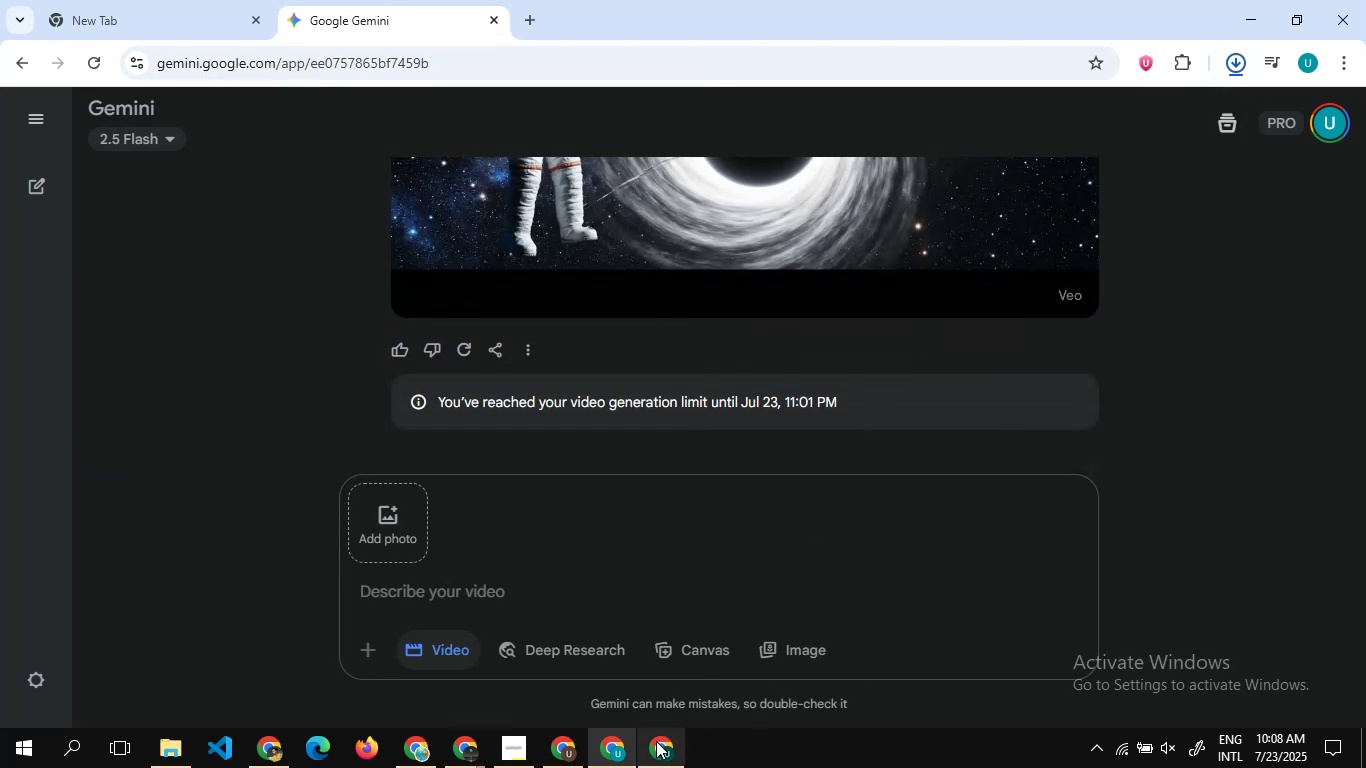 
left_click([656, 741])
 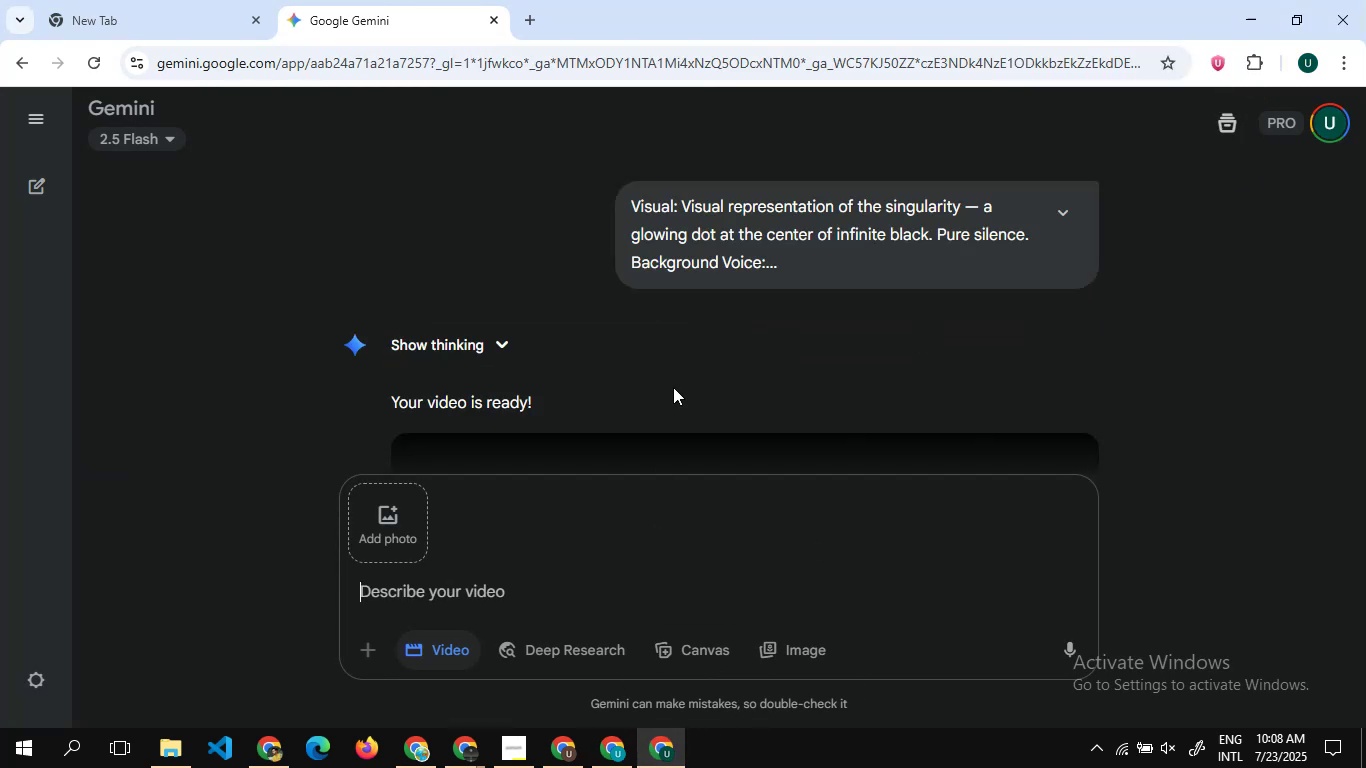 
scroll: coordinate [685, 326], scroll_direction: down, amount: 3.0
 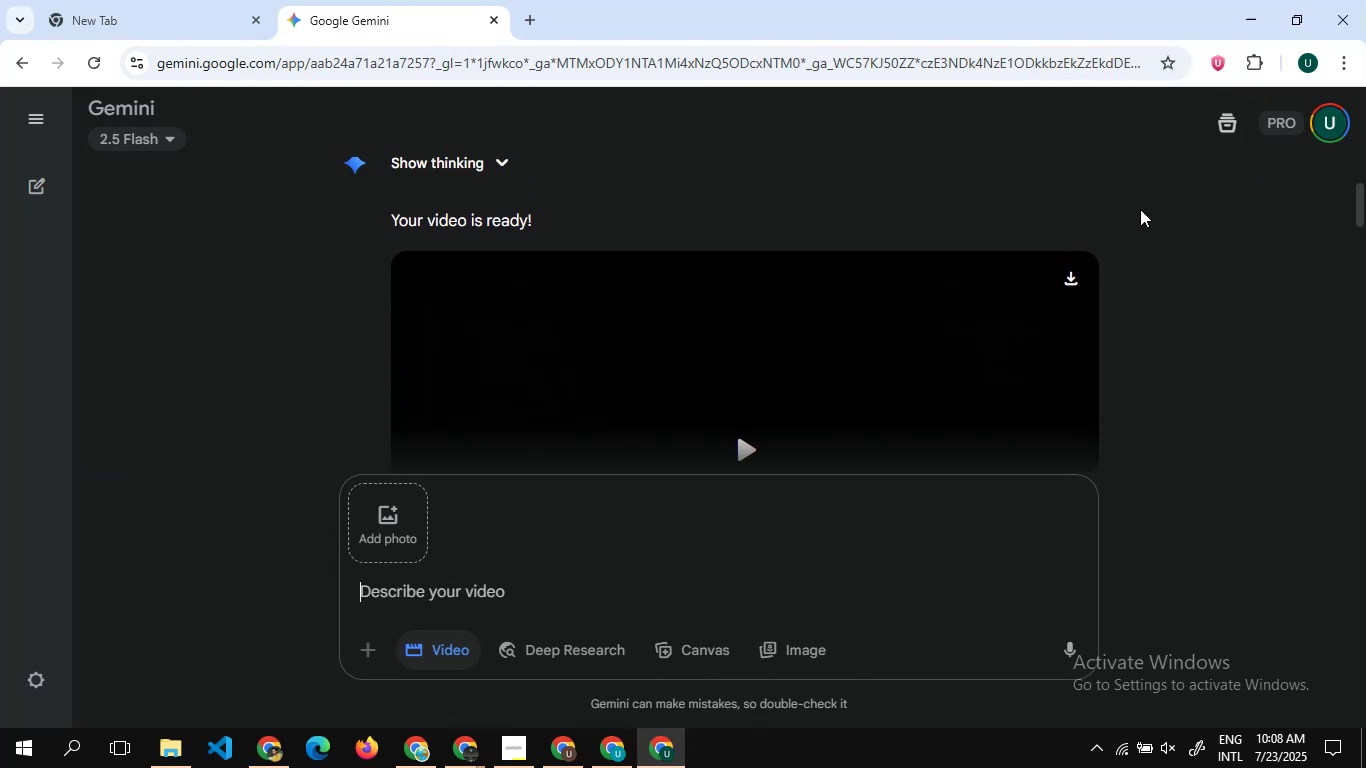 
left_click([1074, 275])
 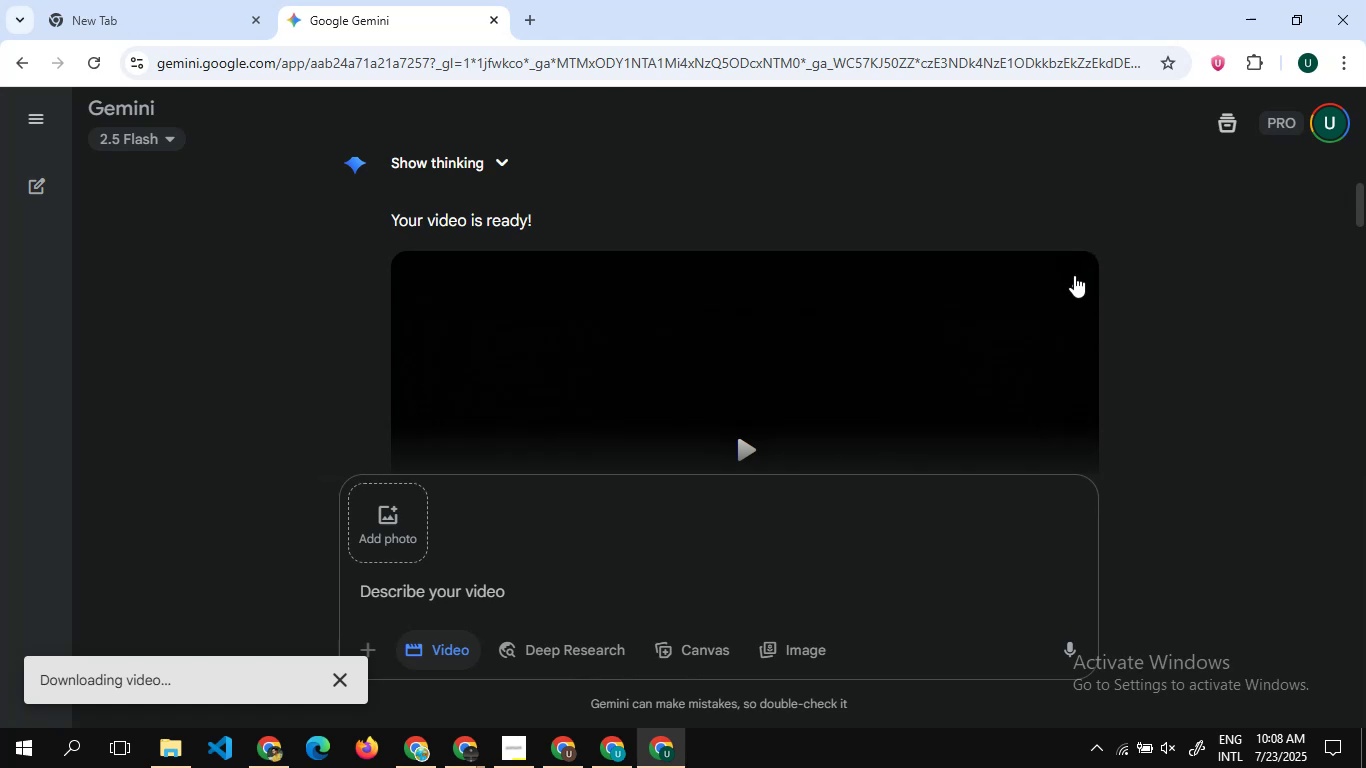 
wait(13.16)
 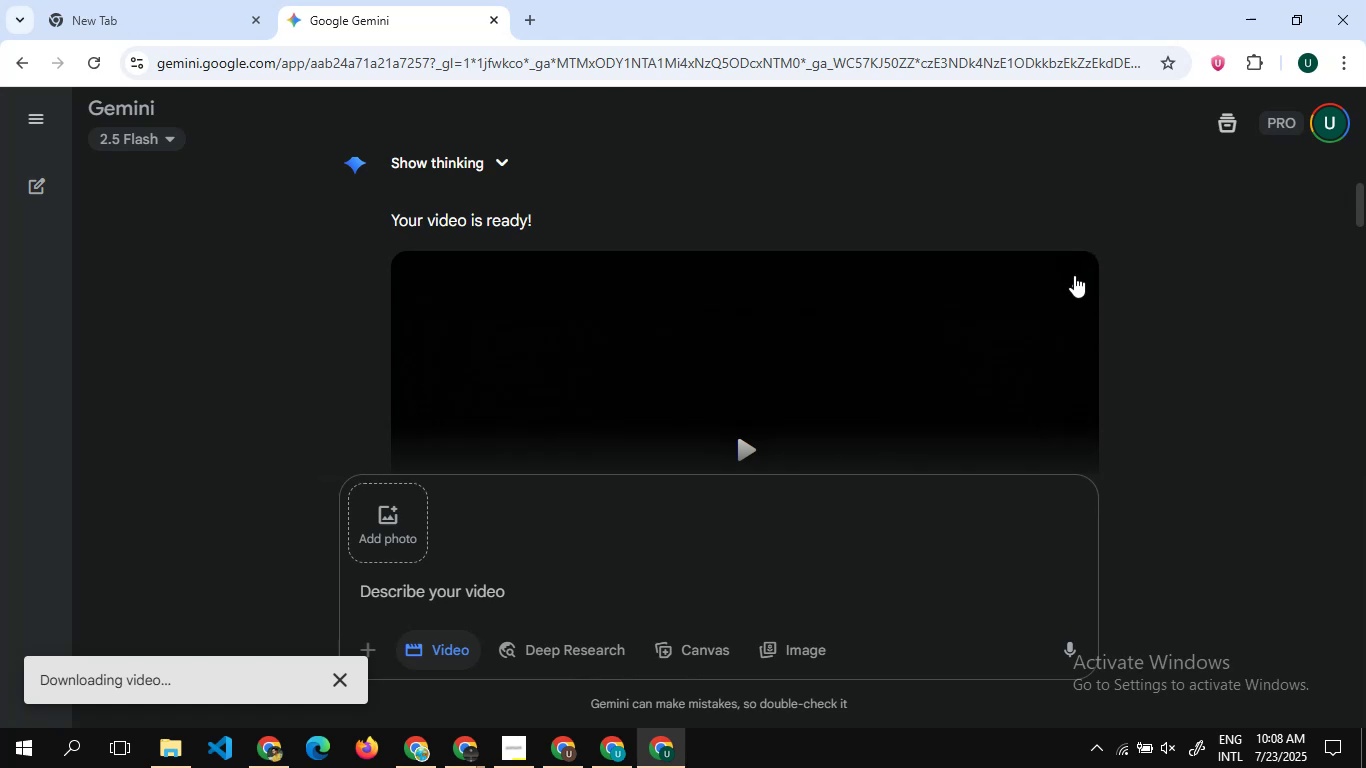 
scroll: coordinate [924, 310], scroll_direction: down, amount: 7.0
 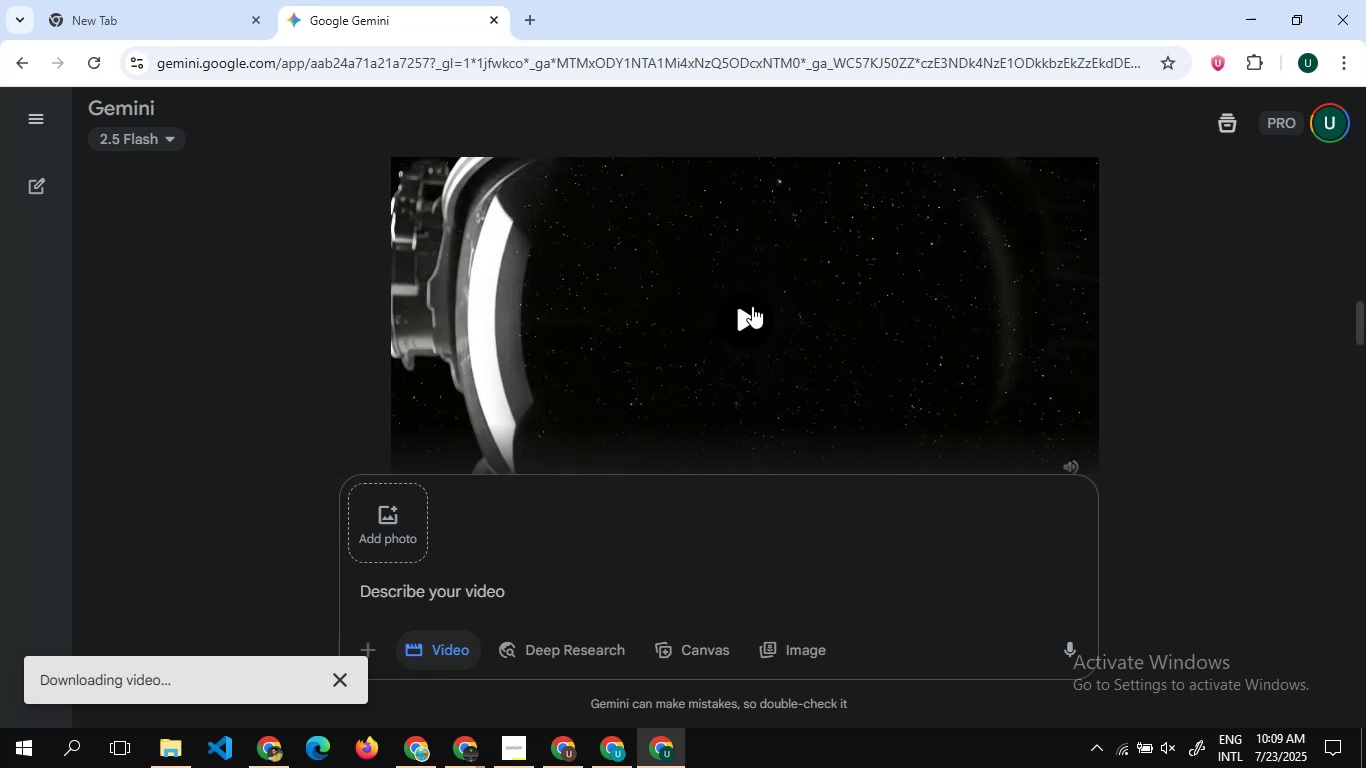 
left_click([746, 322])
 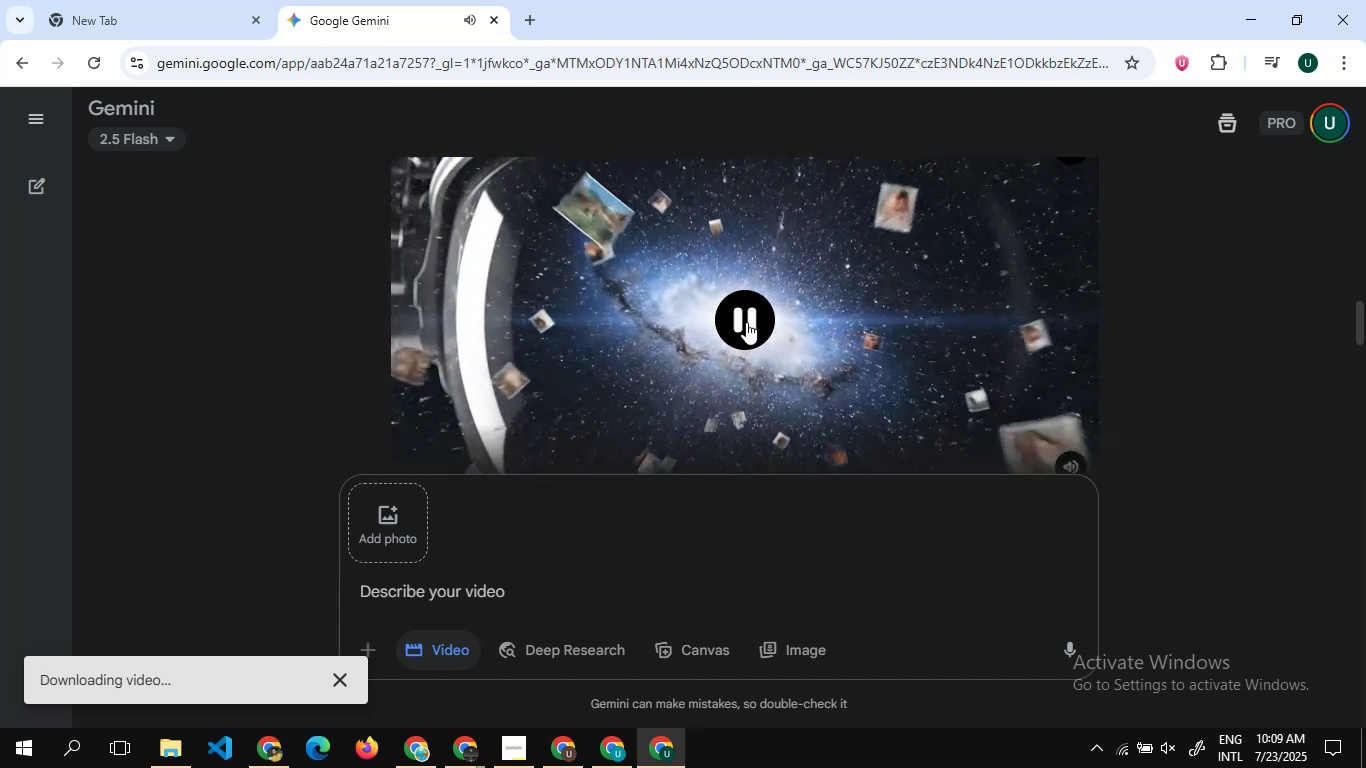 
wait(6.54)
 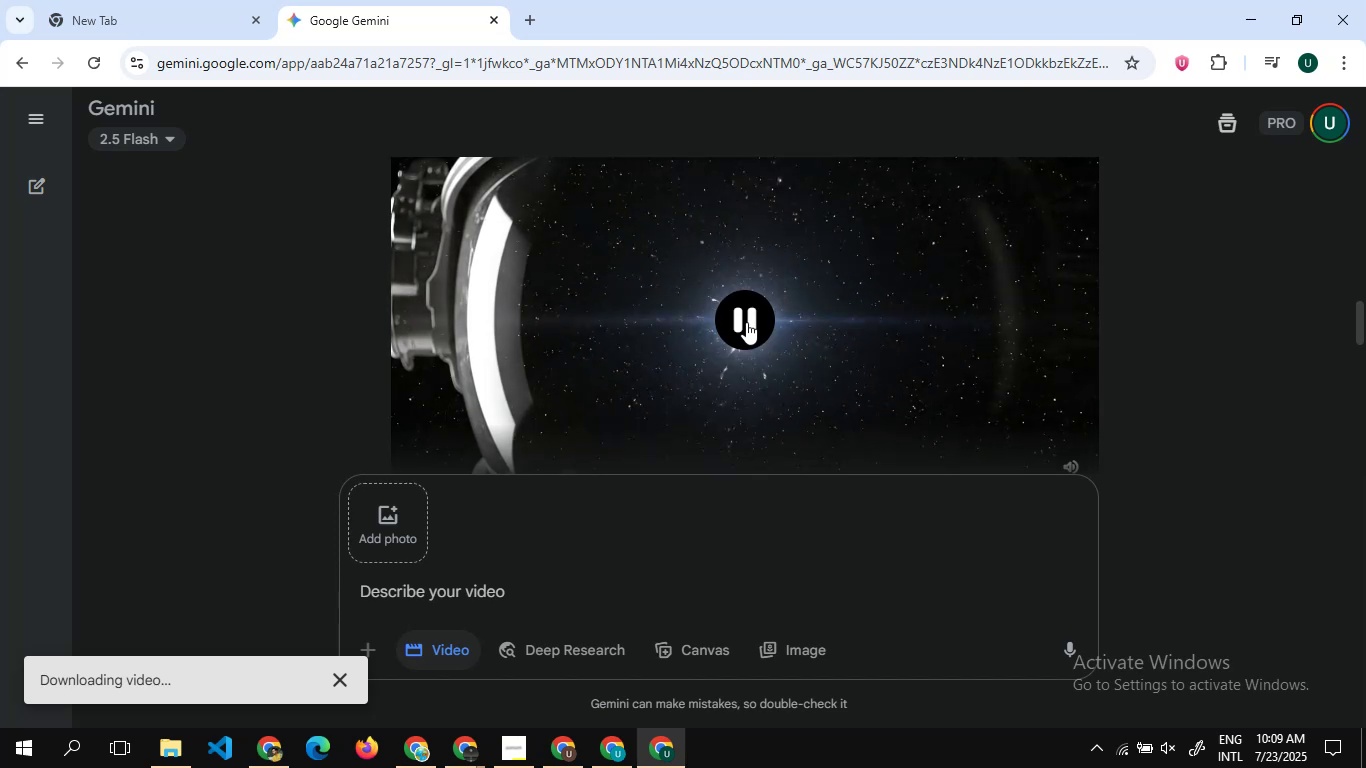 
left_click([746, 322])
 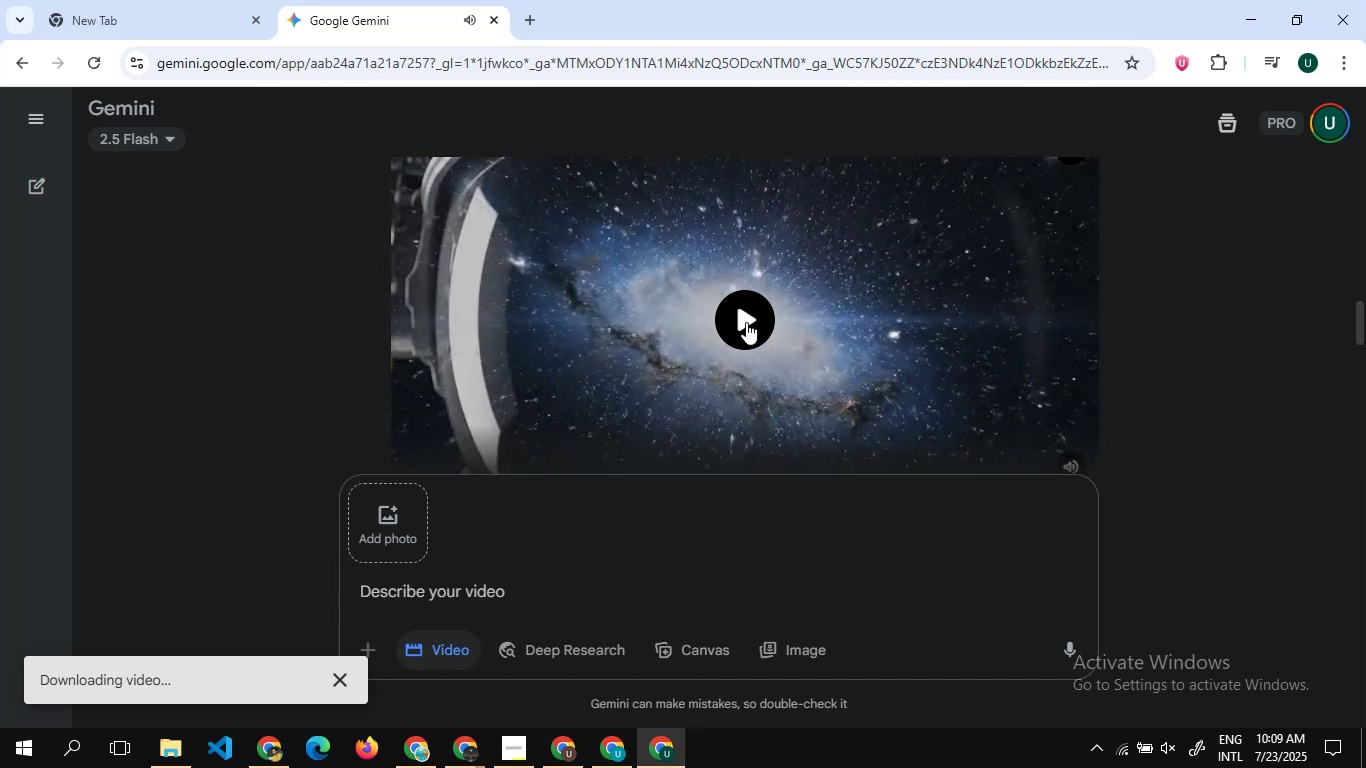 
scroll: coordinate [746, 322], scroll_direction: up, amount: 8.0
 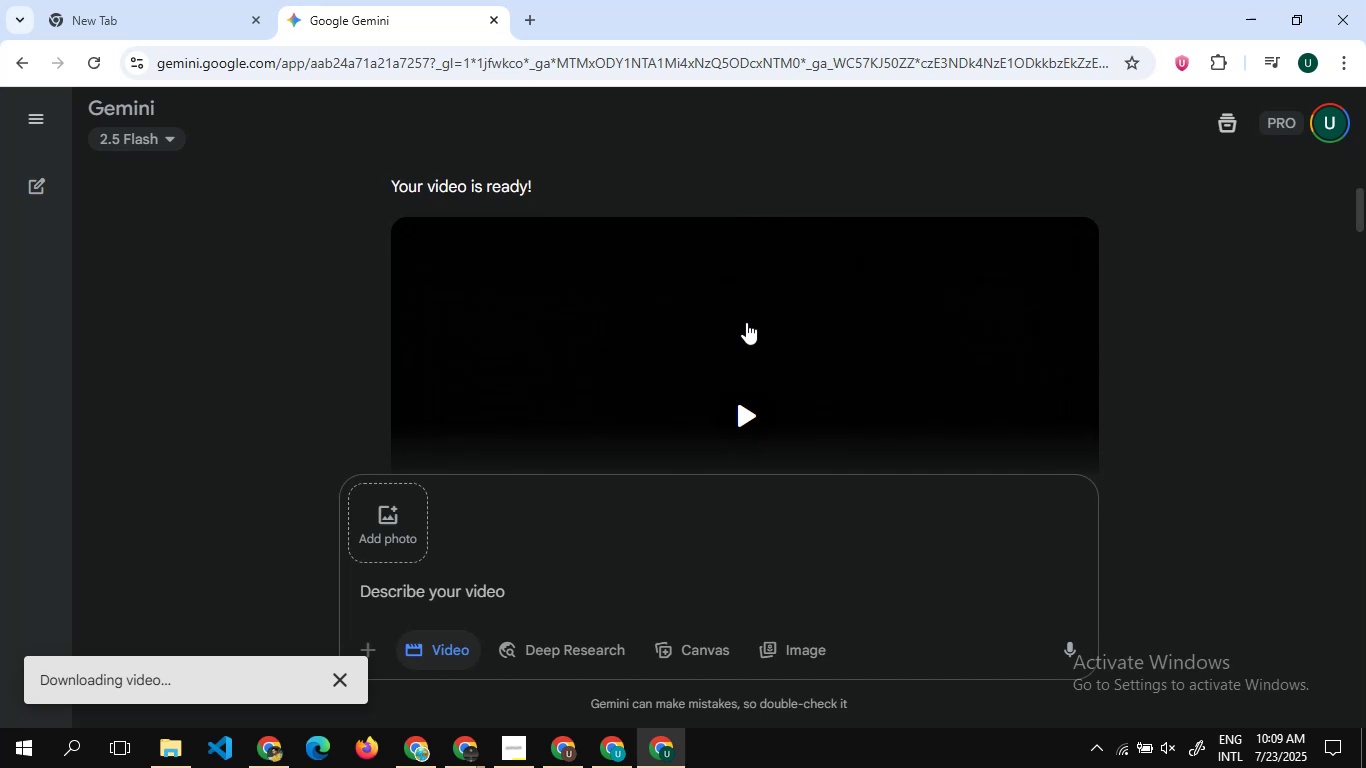 
scroll: coordinate [746, 322], scroll_direction: none, amount: 0.0
 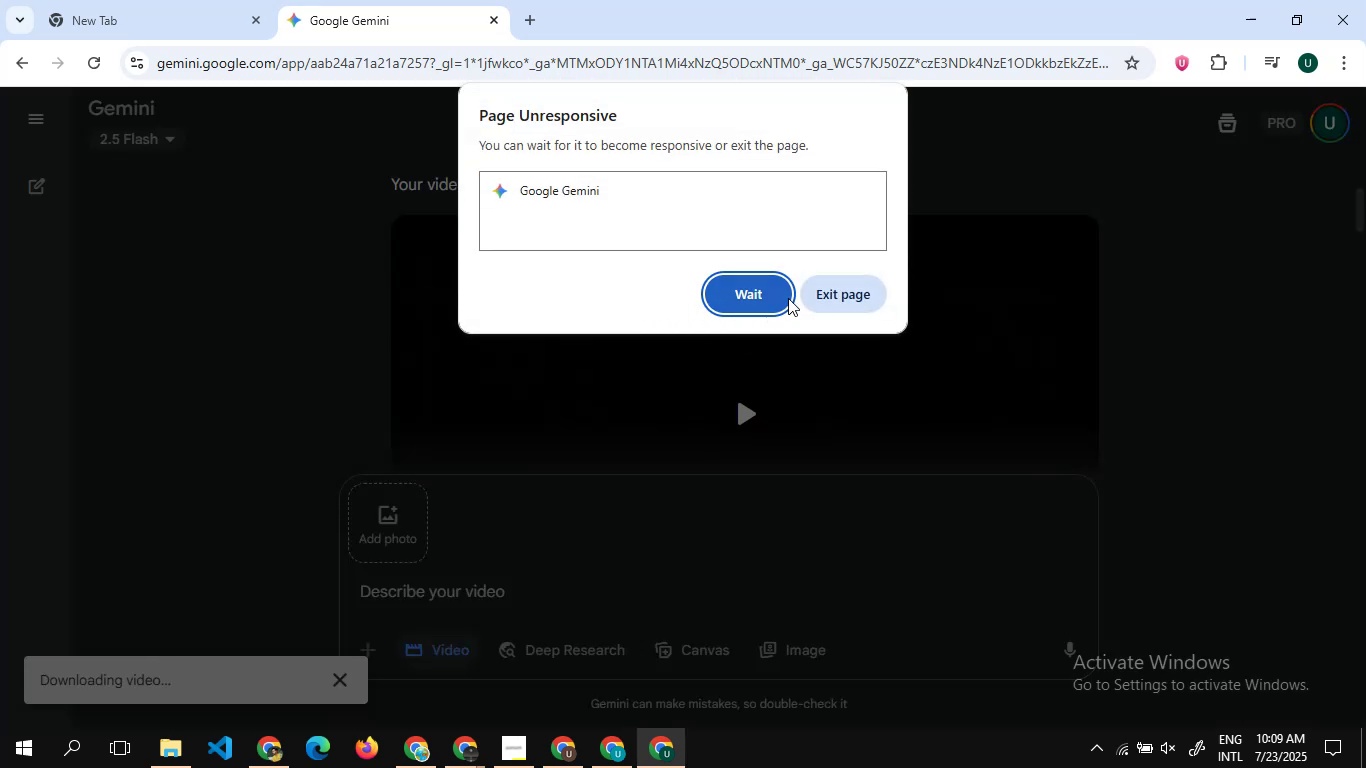 
left_click([759, 286])
 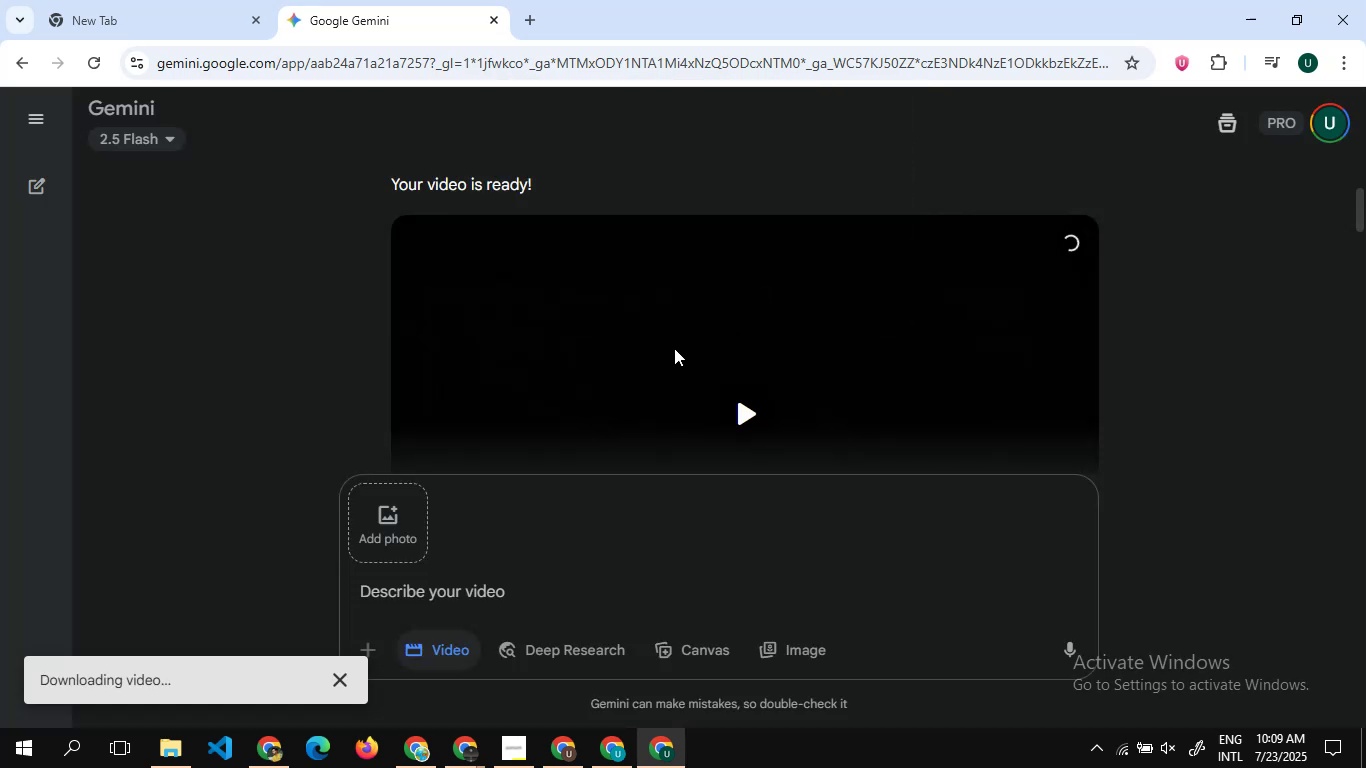 
scroll: coordinate [674, 348], scroll_direction: down, amount: 2.0
 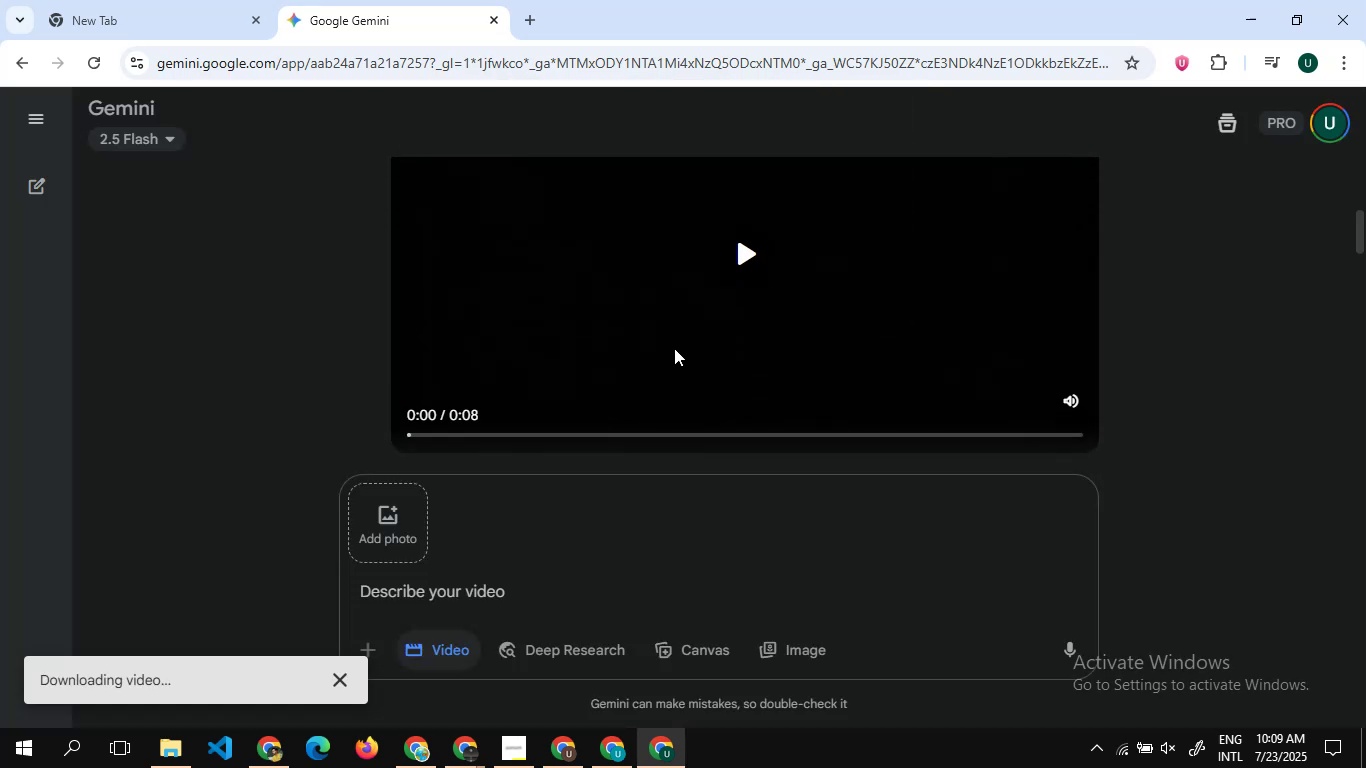 
scroll: coordinate [674, 348], scroll_direction: none, amount: 0.0
 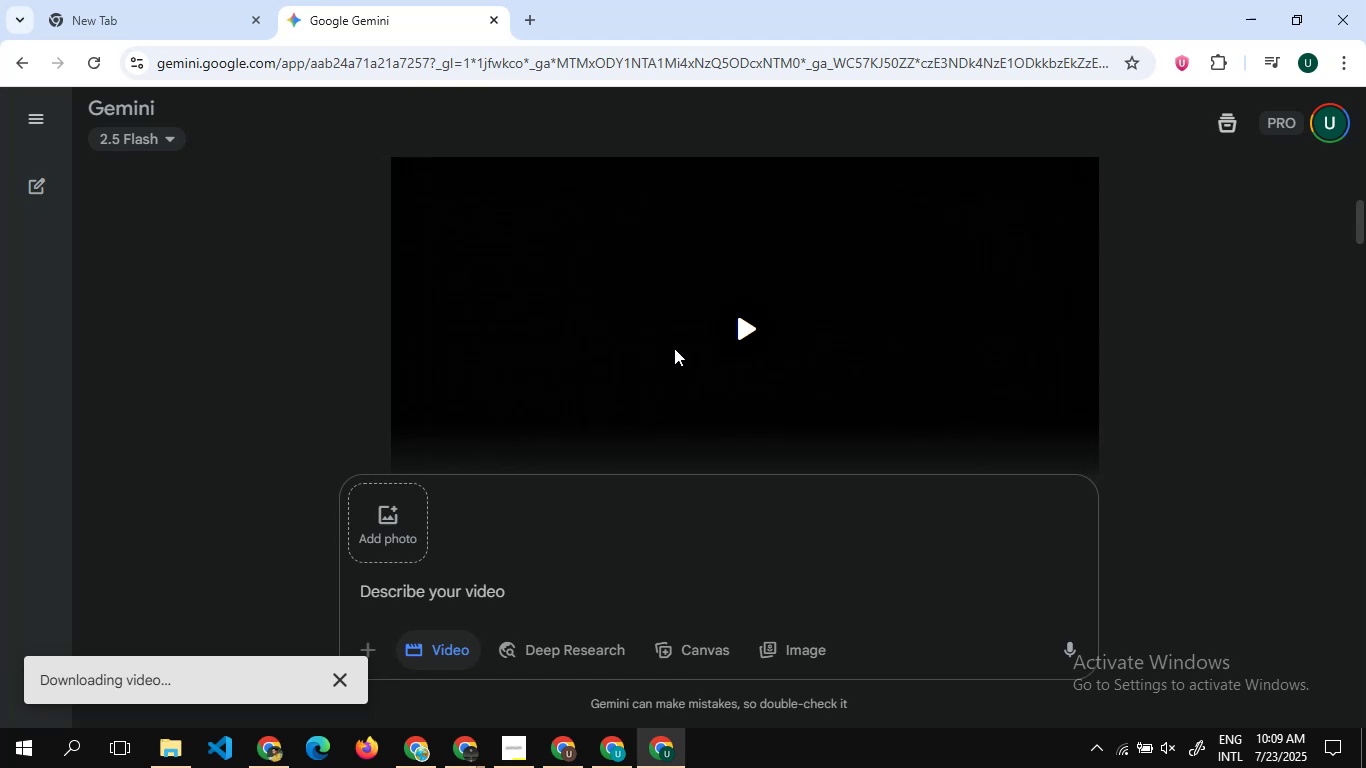 
wait(7.84)
 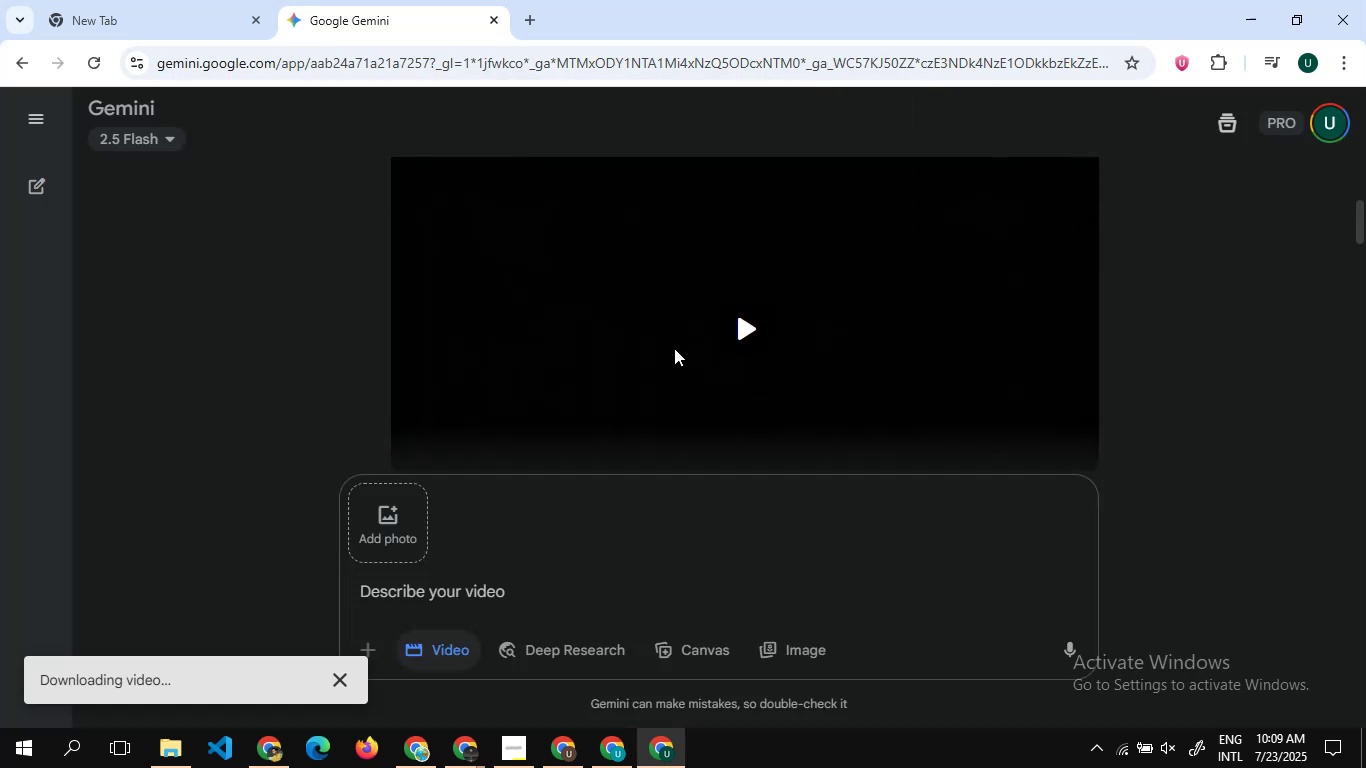 
scroll: coordinate [933, 229], scroll_direction: up, amount: 1.0
 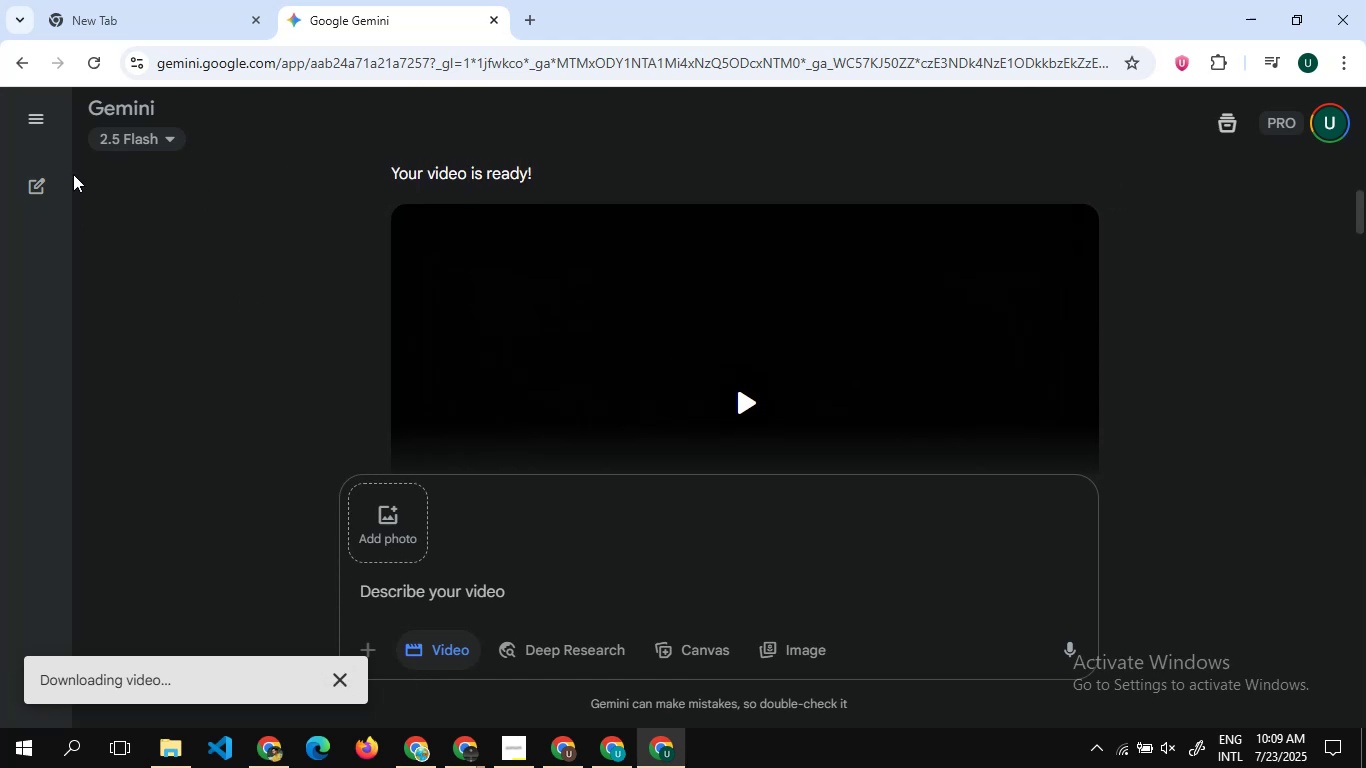 
left_click([96, 66])
 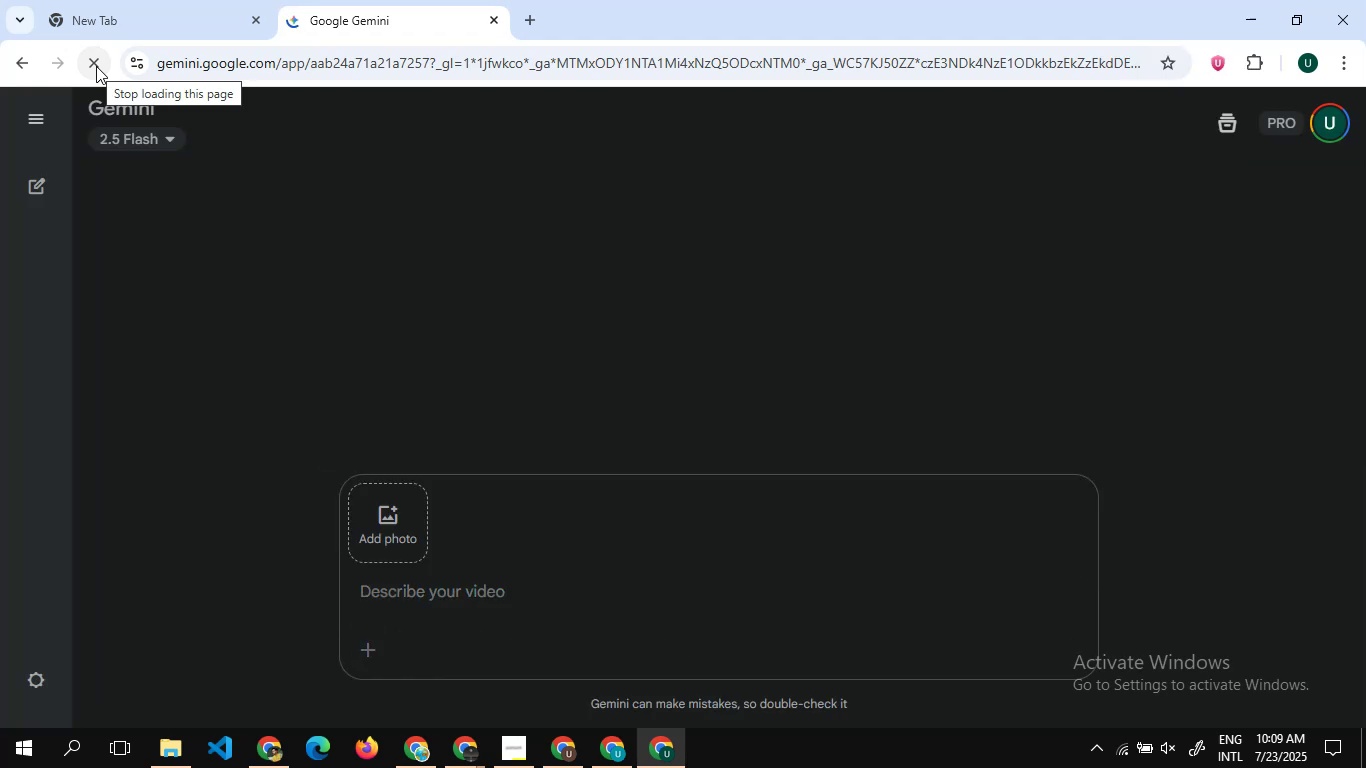 
wait(11.33)
 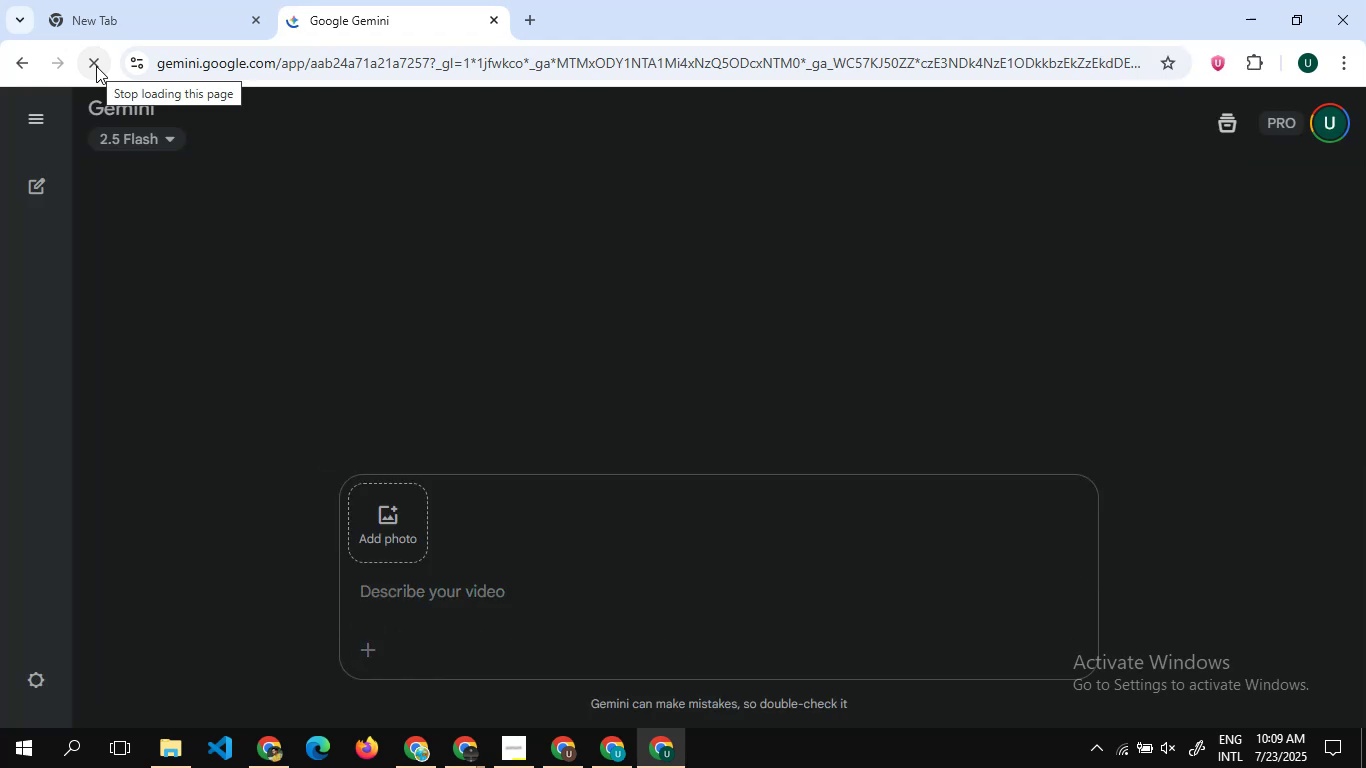 
scroll: coordinate [684, 347], scroll_direction: down, amount: 5.0
 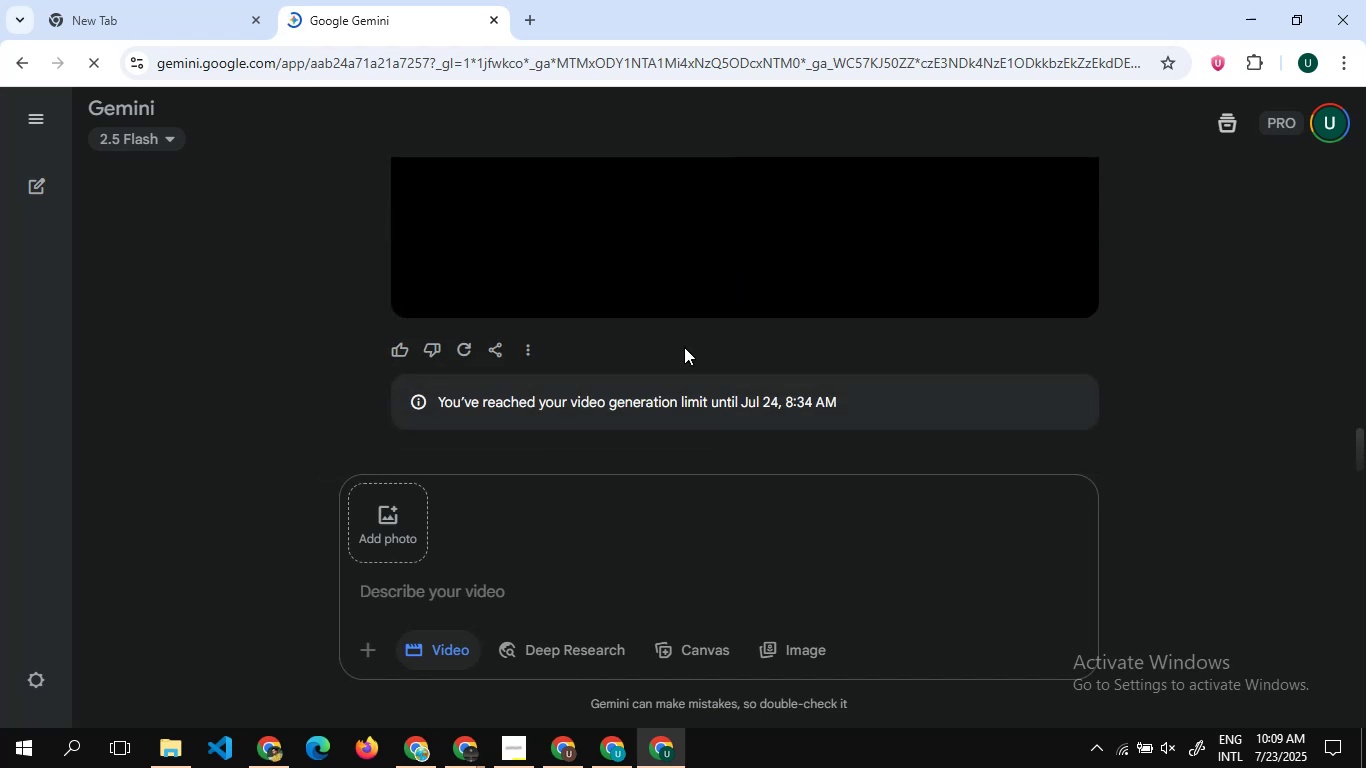 
scroll: coordinate [684, 347], scroll_direction: up, amount: 23.0
 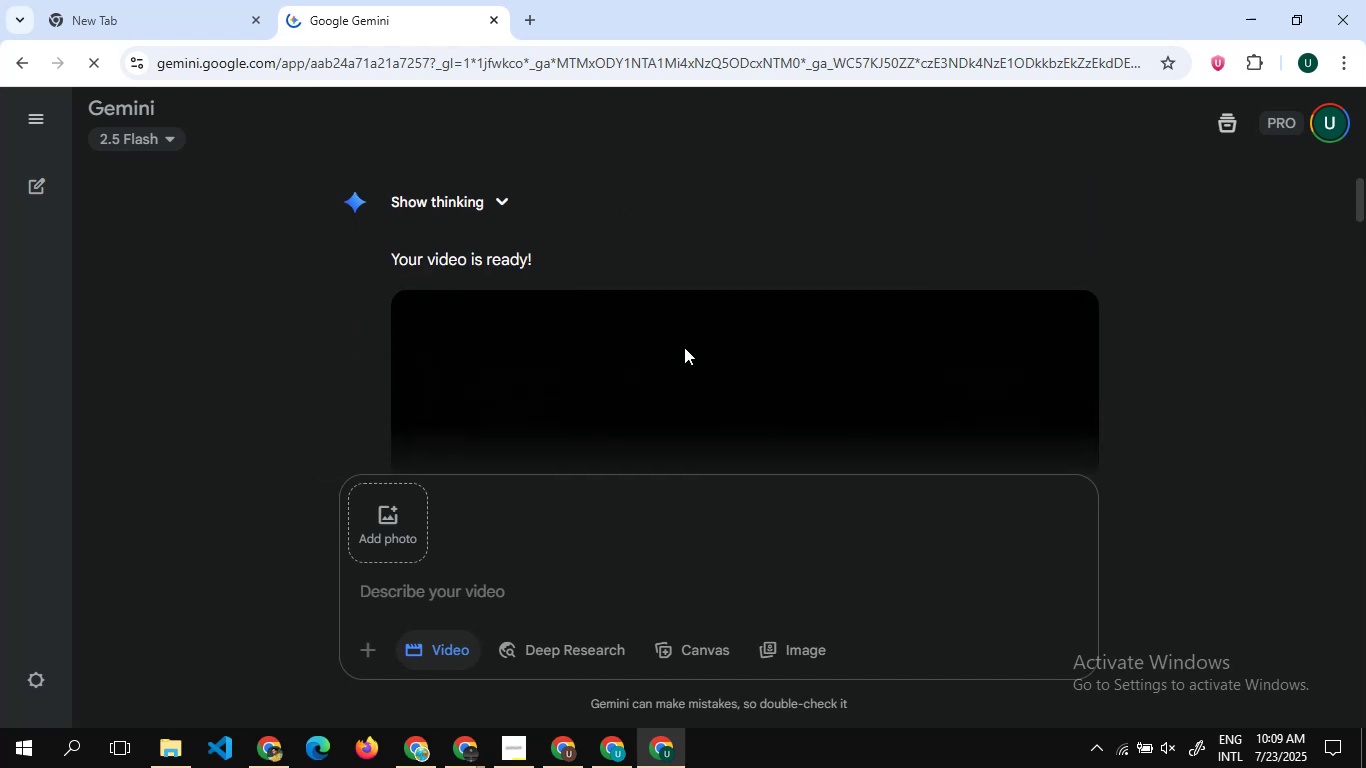 
scroll: coordinate [684, 347], scroll_direction: down, amount: 3.0
 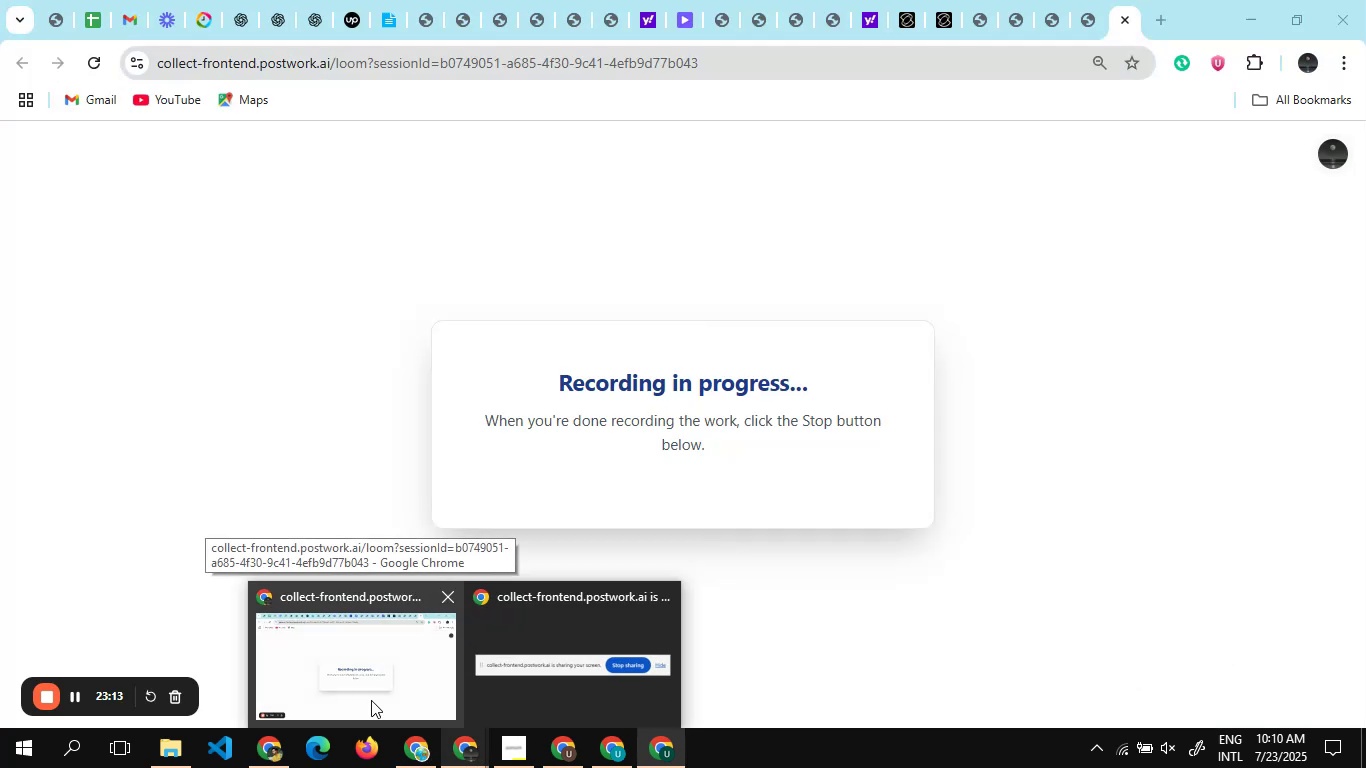 
wait(6.97)
 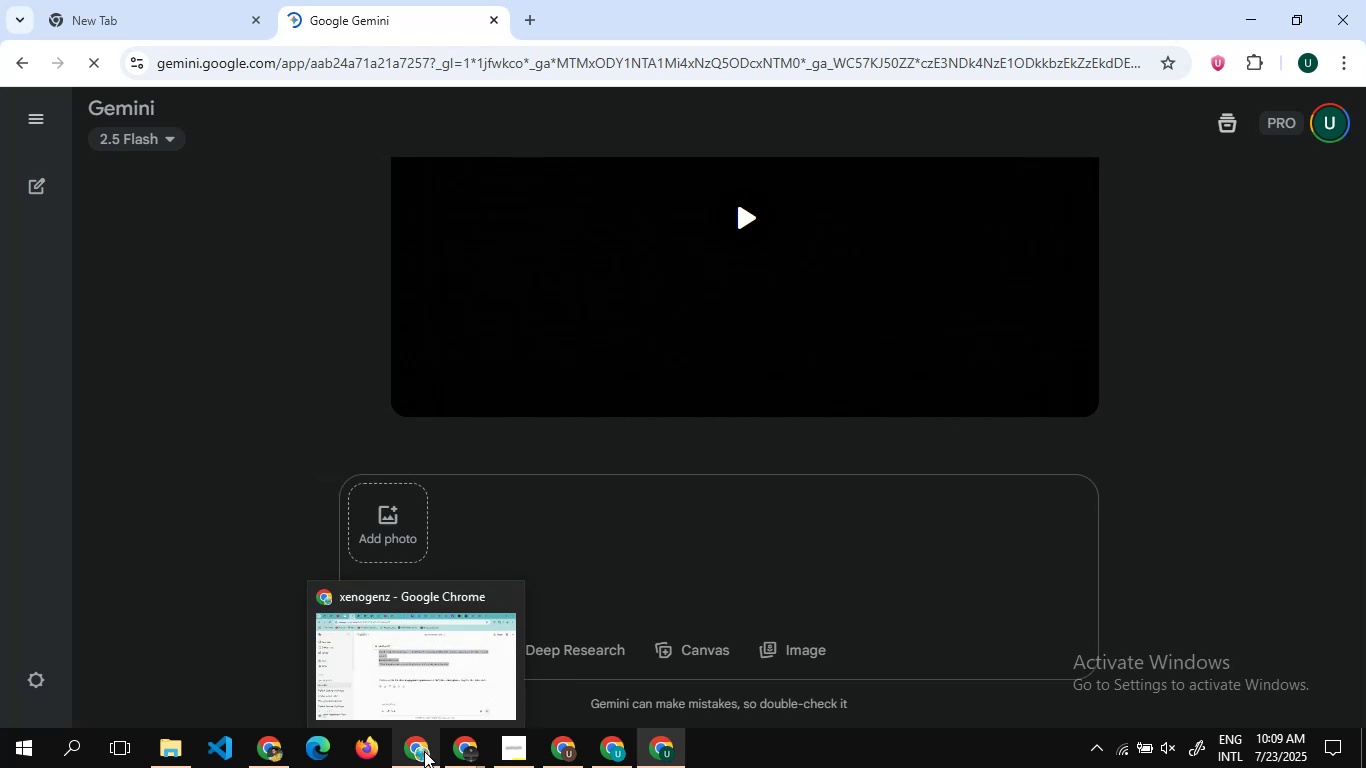 
mouse_move([628, 749])
 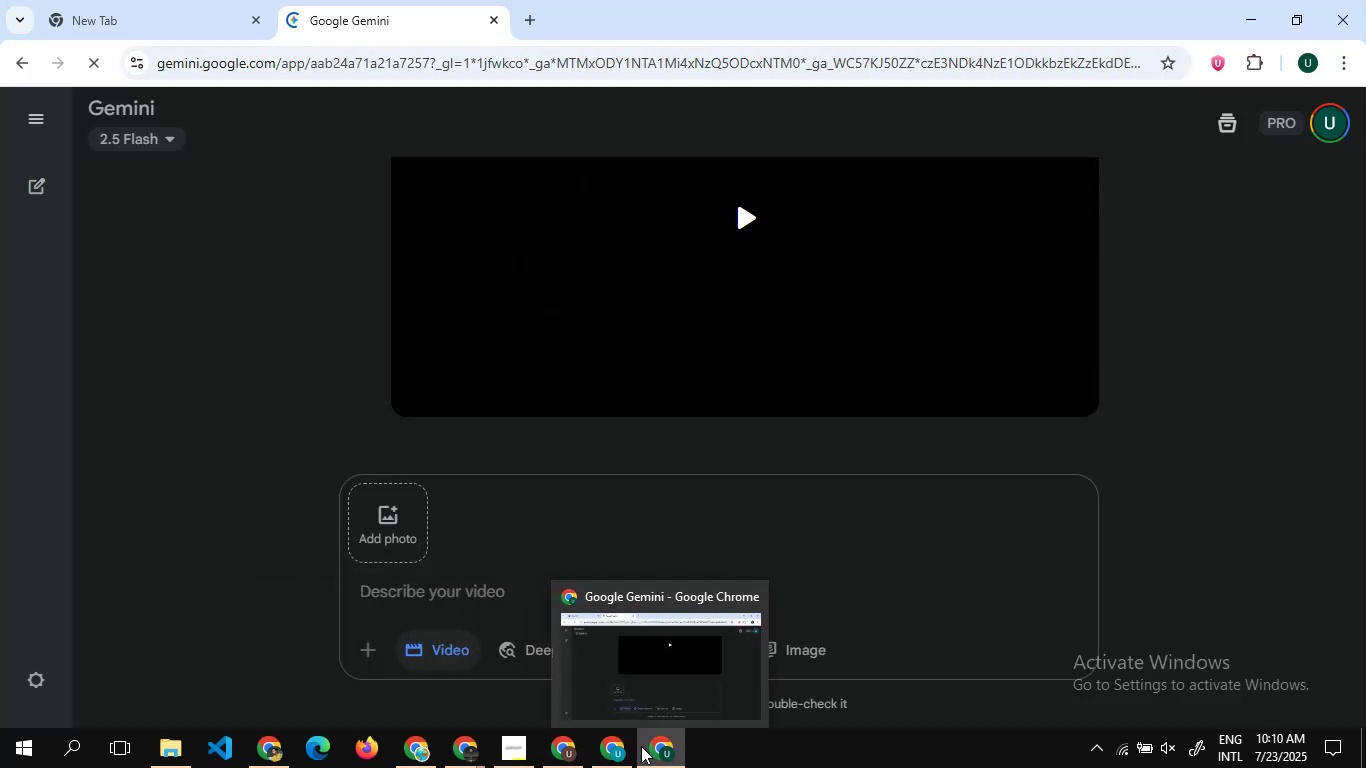 
left_click([641, 746])
 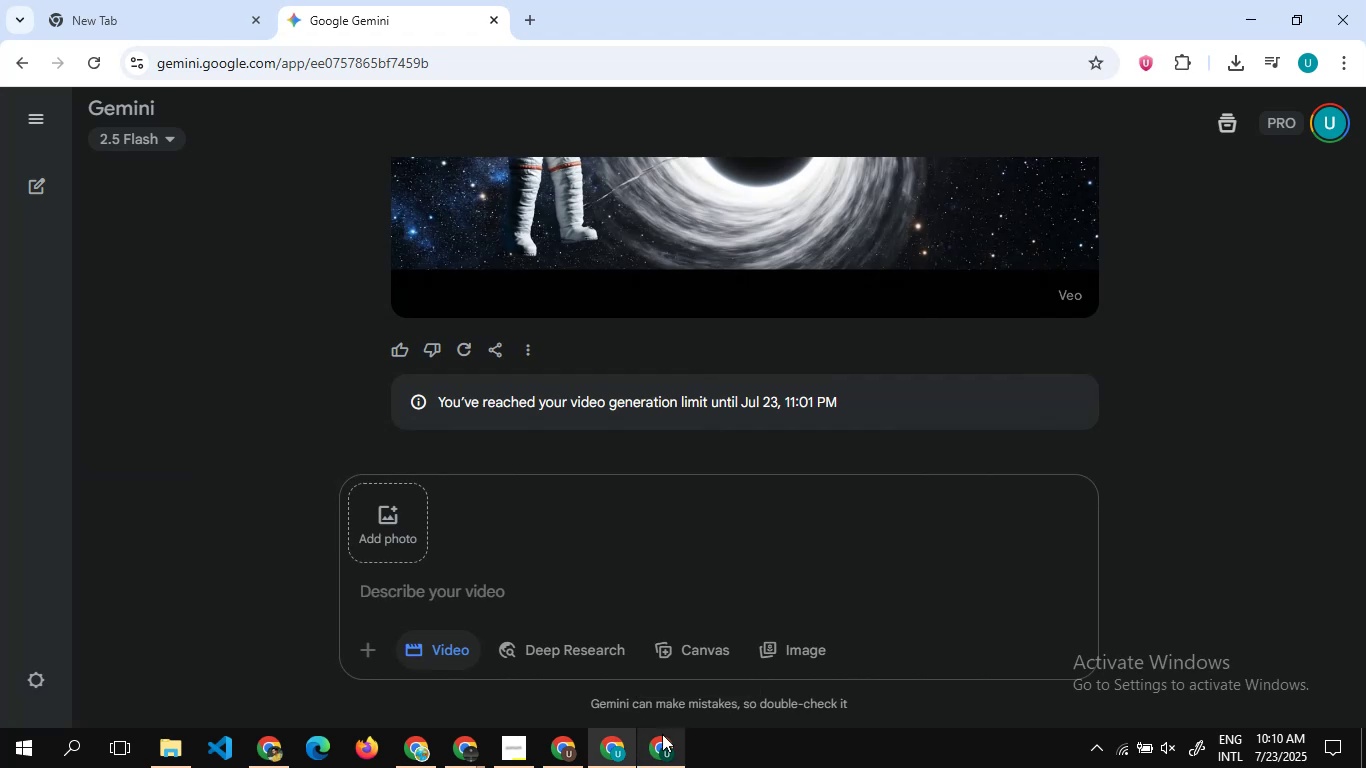 
left_click([662, 734])
 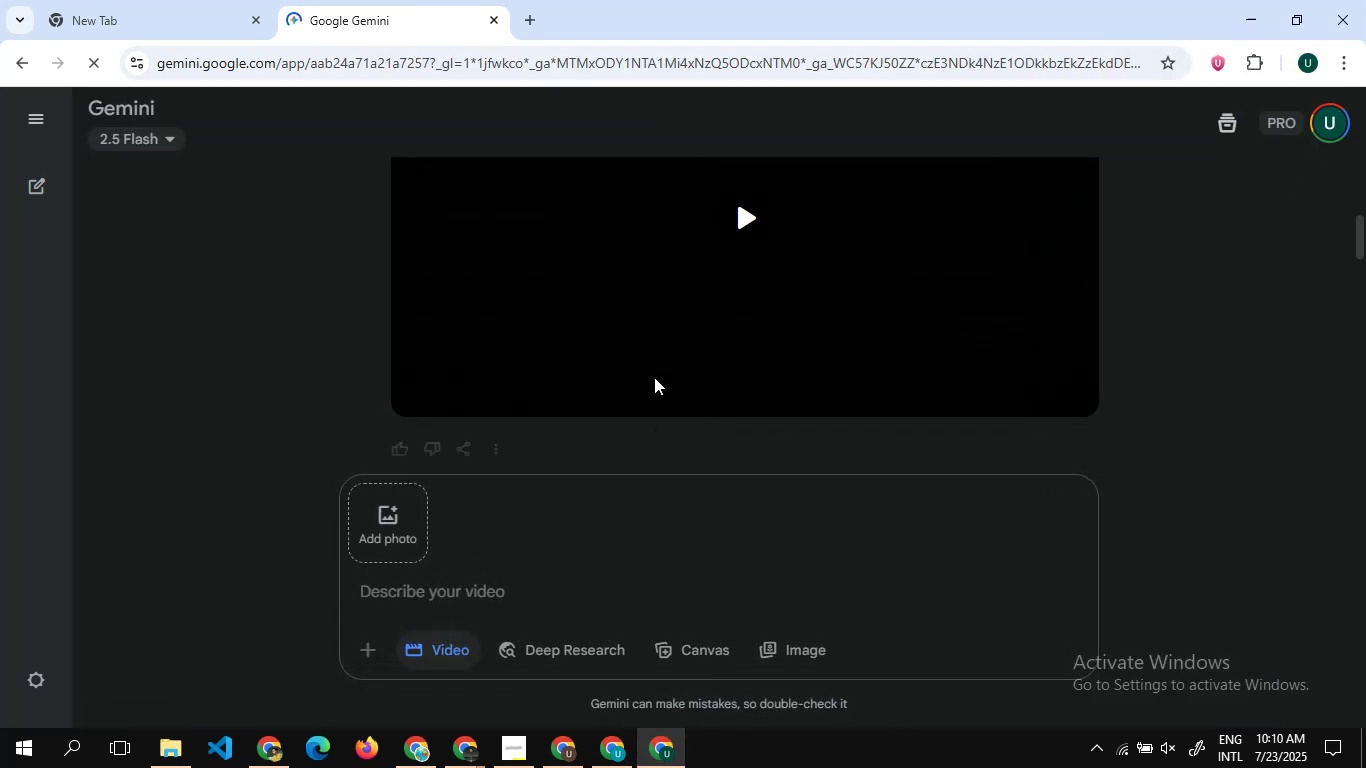 
scroll: coordinate [654, 377], scroll_direction: up, amount: 8.0
 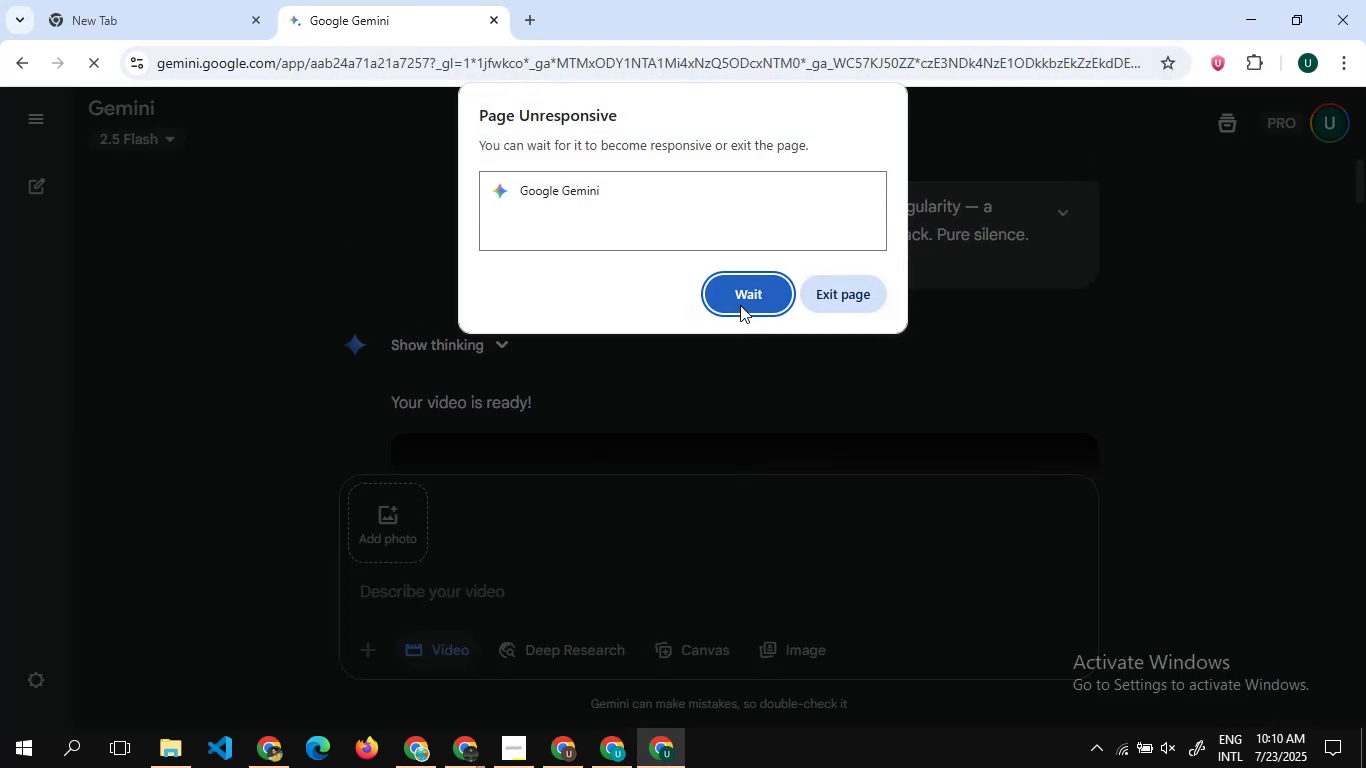 
left_click([740, 287])
 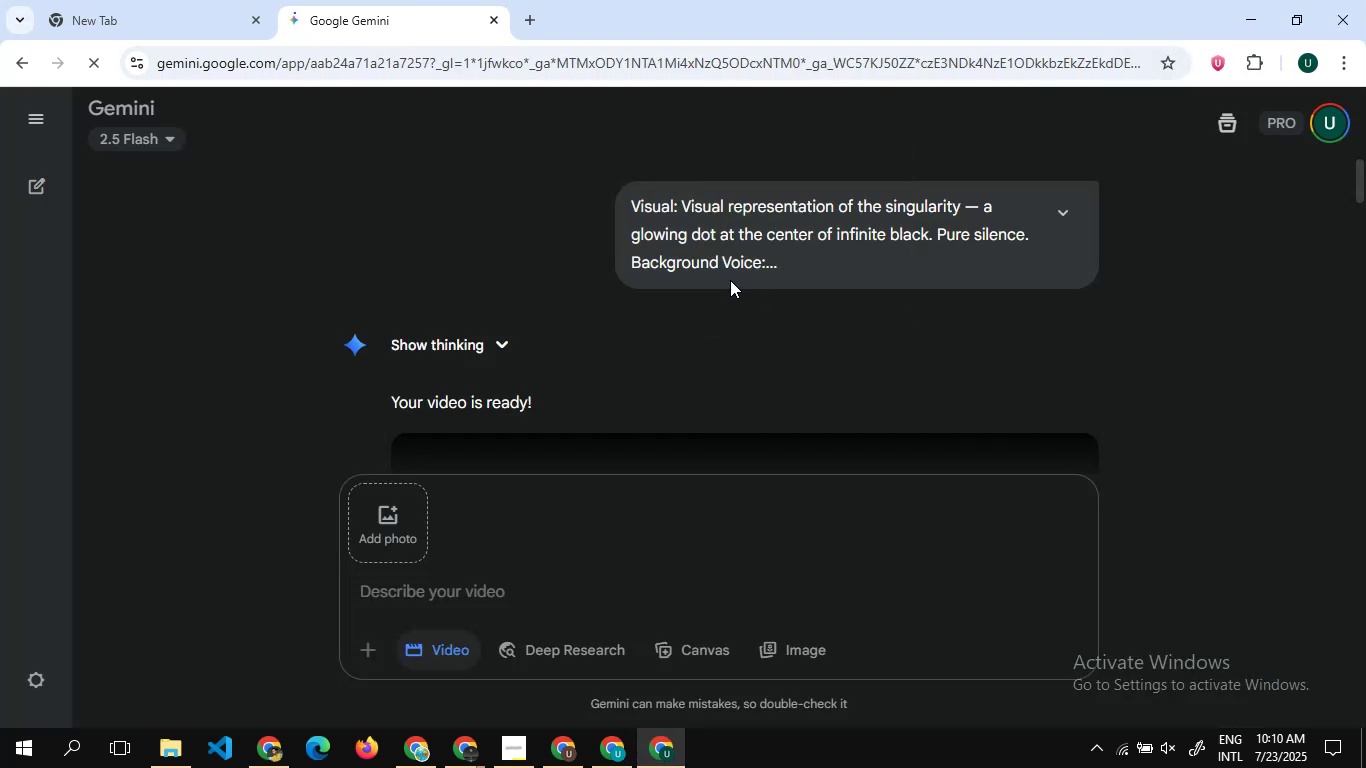 
scroll: coordinate [692, 269], scroll_direction: down, amount: 3.0
 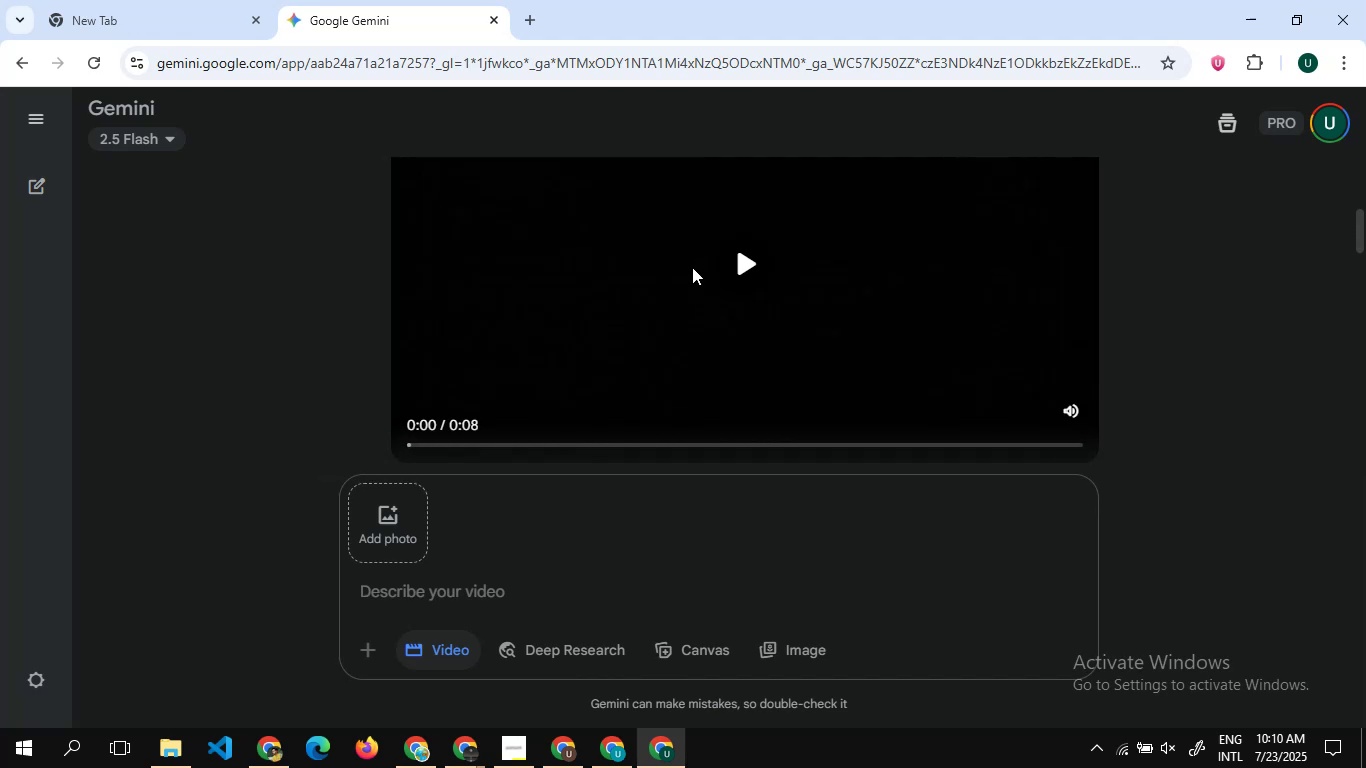 
wait(18.4)
 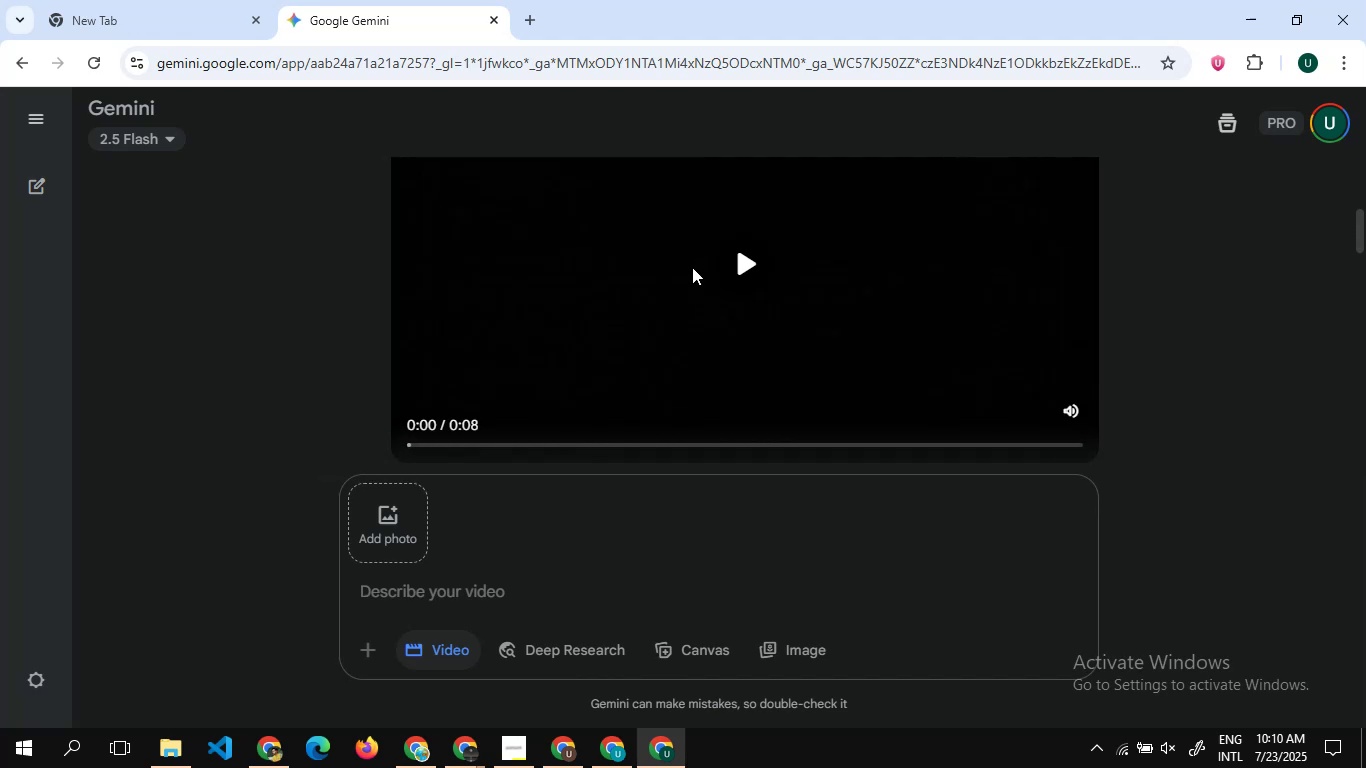 
scroll: coordinate [746, 251], scroll_direction: up, amount: 1.0
 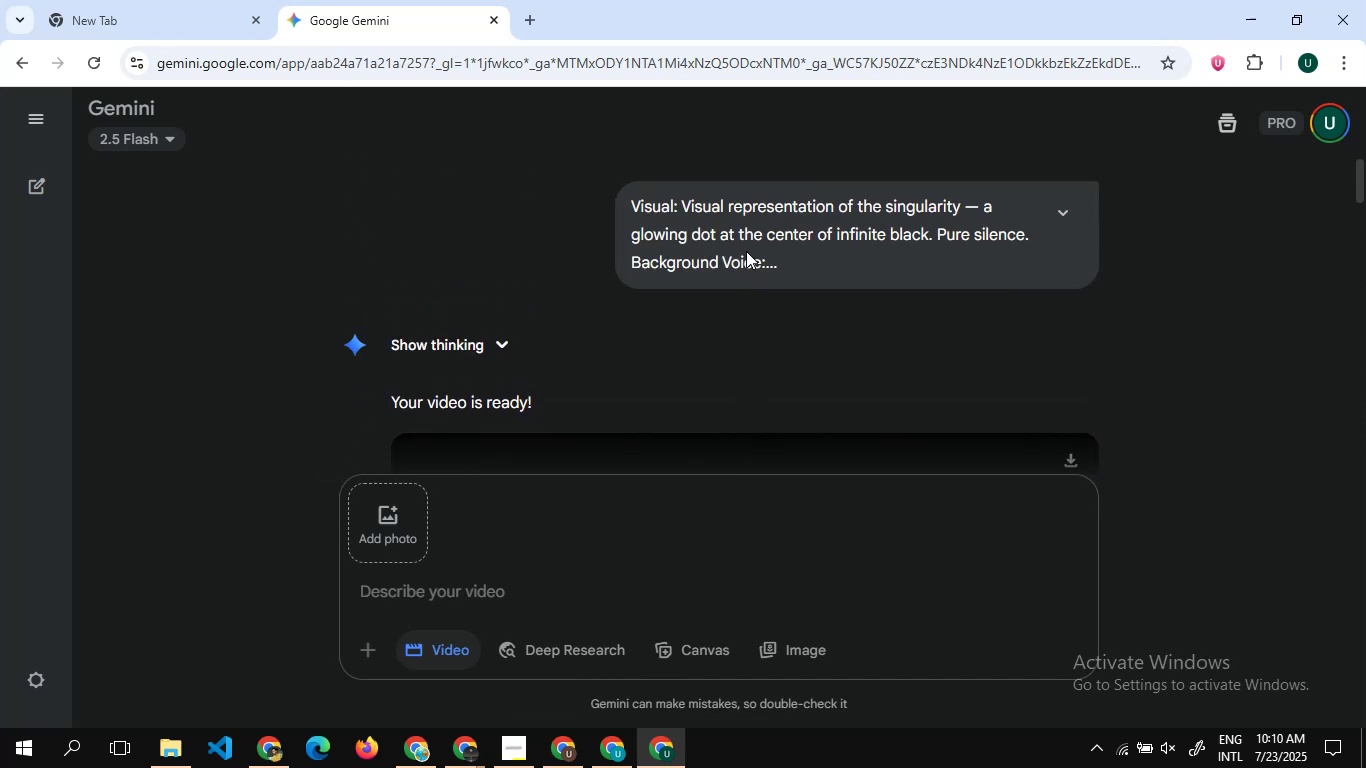 
scroll: coordinate [746, 251], scroll_direction: down, amount: 1.0
 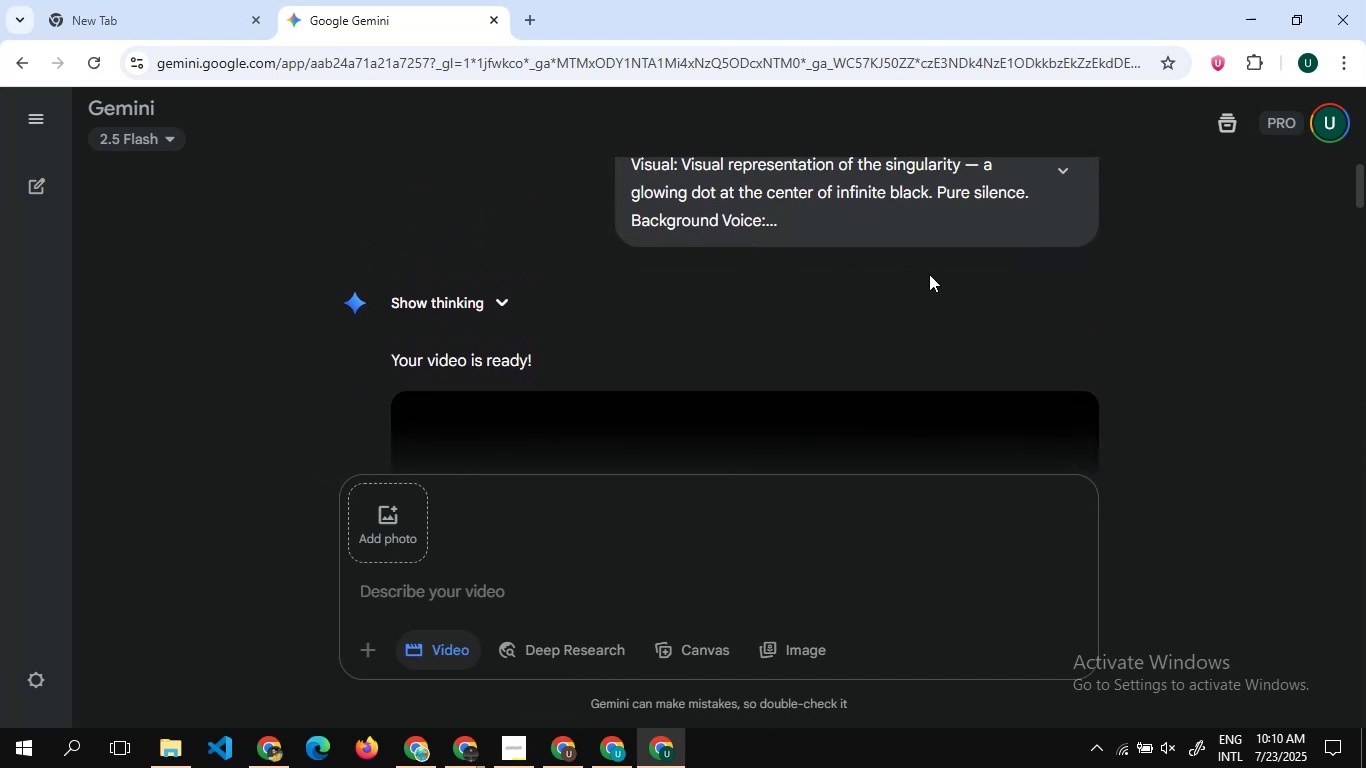 
scroll: coordinate [929, 274], scroll_direction: up, amount: 3.0
 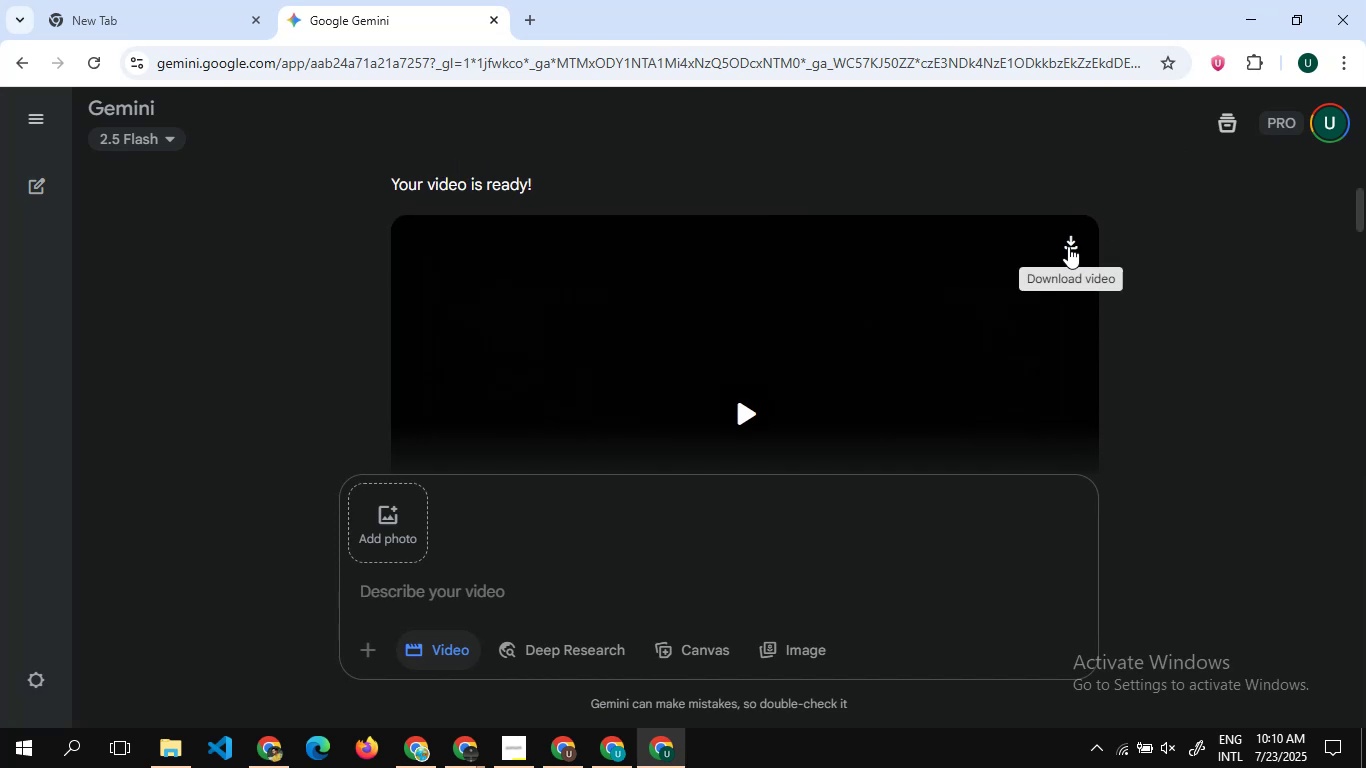 
left_click([1068, 243])
 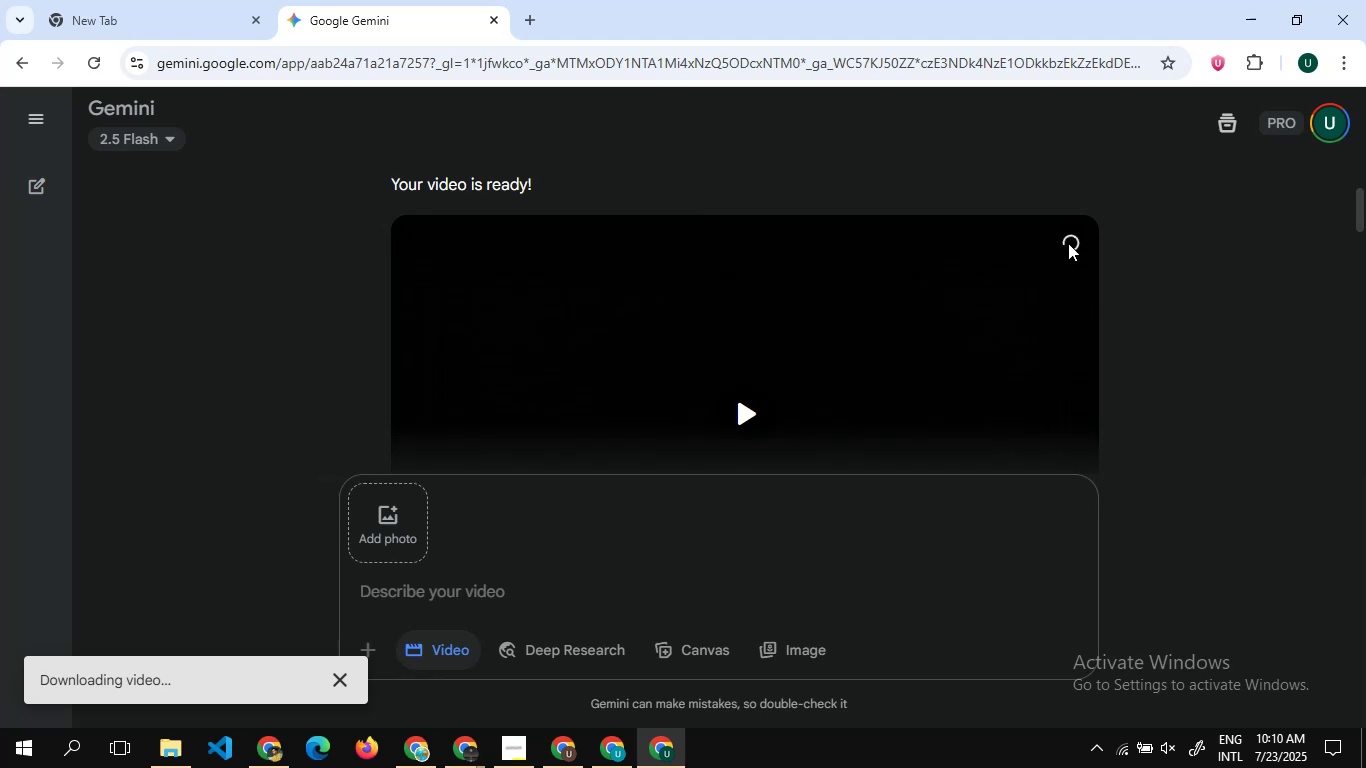 
wait(15.35)
 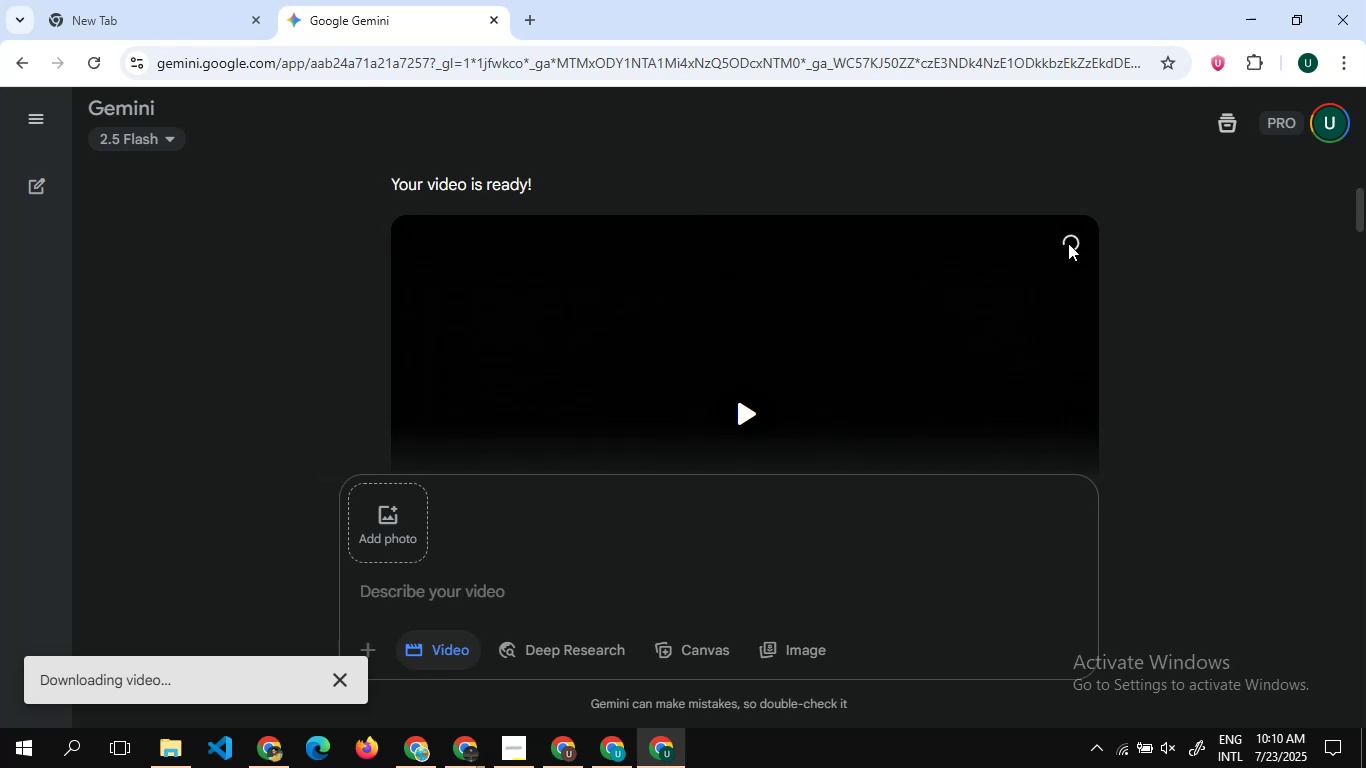 
left_click([302, 50])
 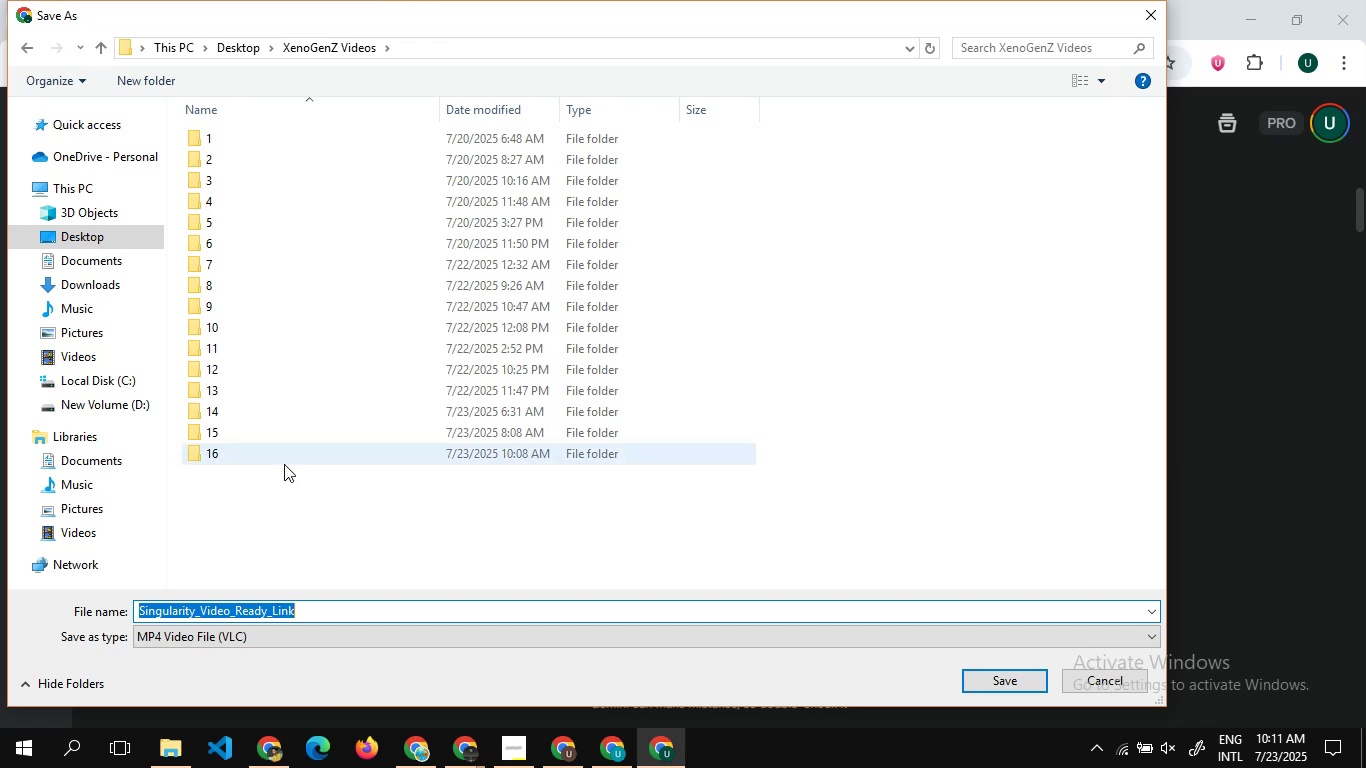 
double_click([293, 459])
 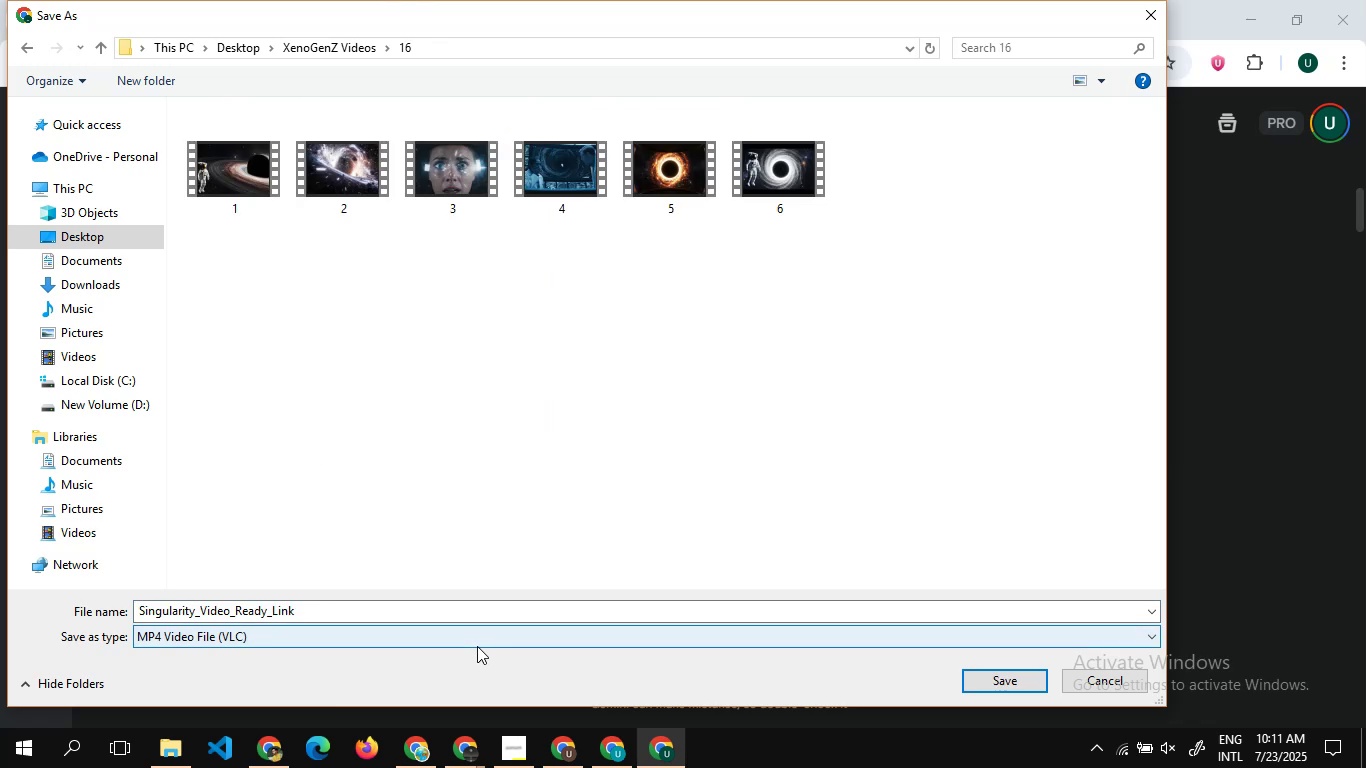 
wait(5.36)
 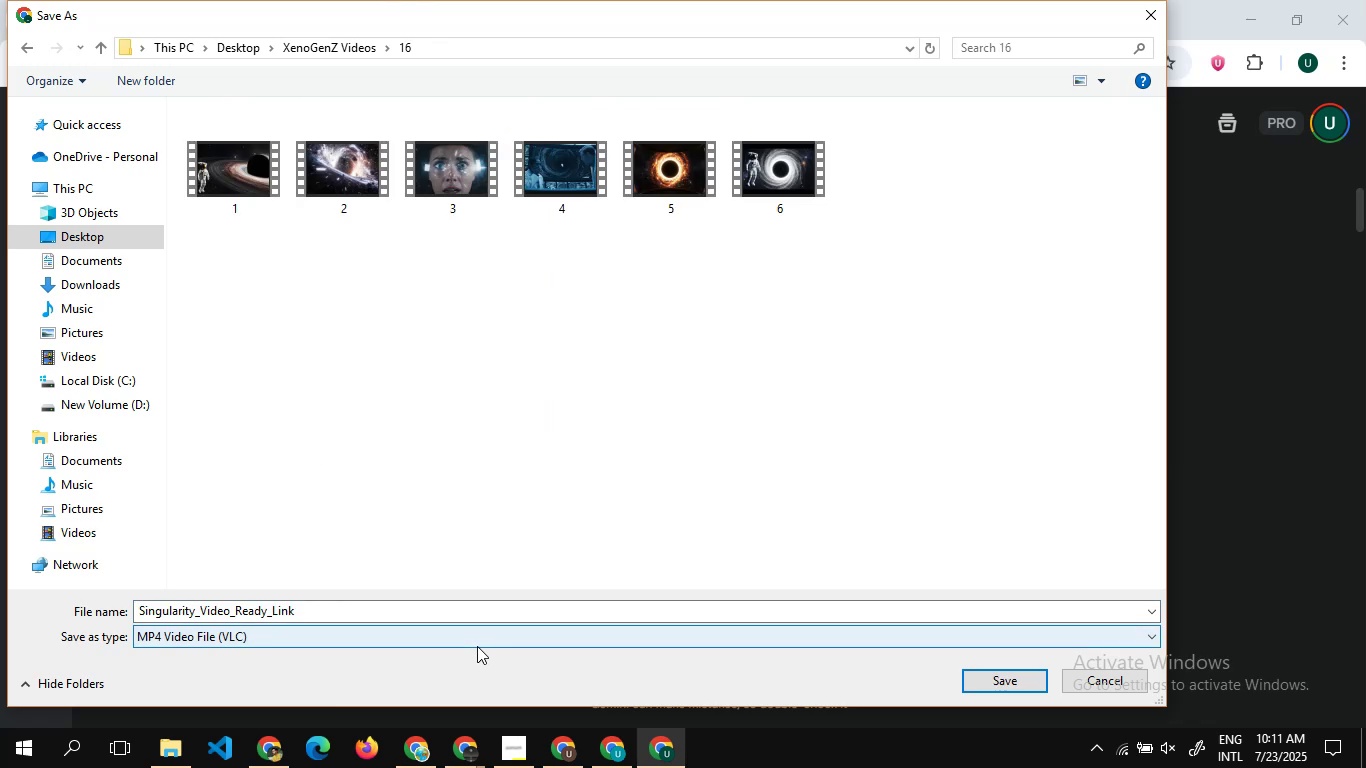 
left_click([389, 610])
 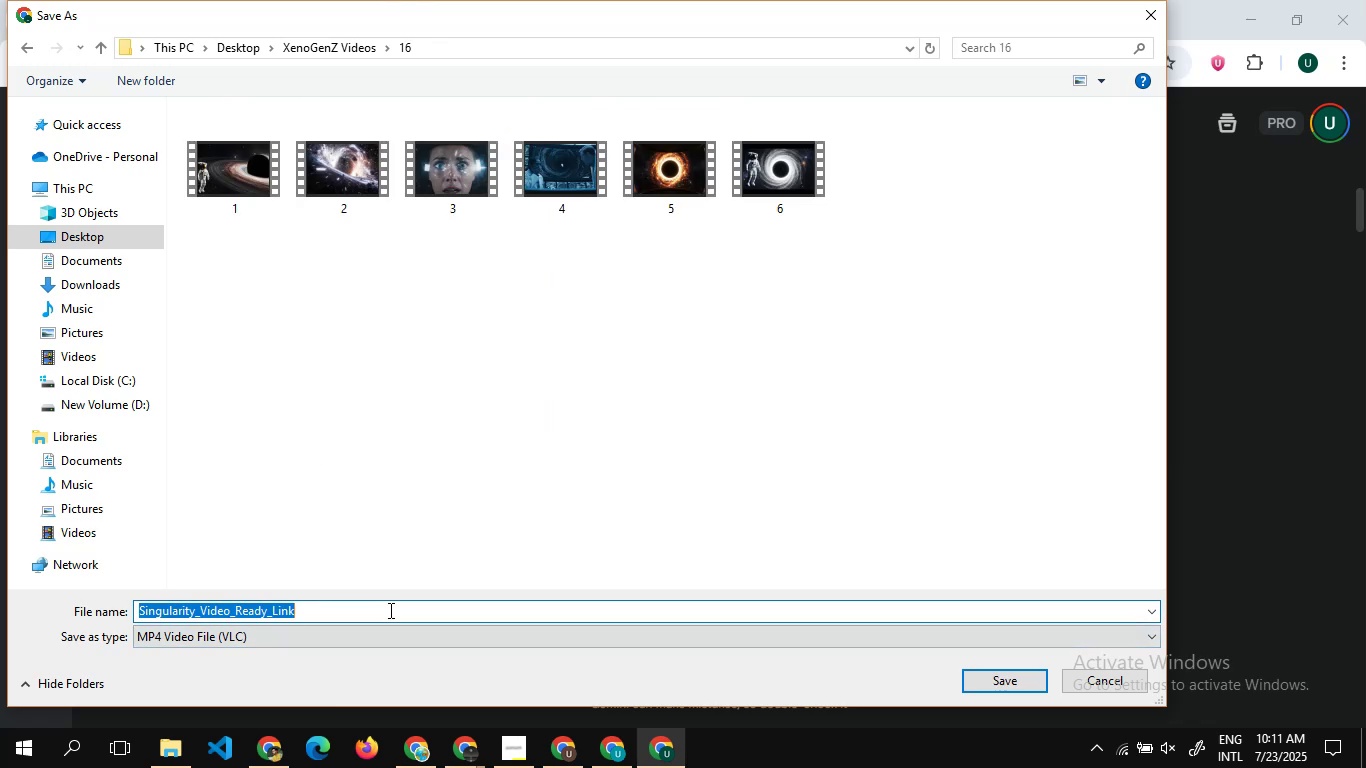 
key(7)
 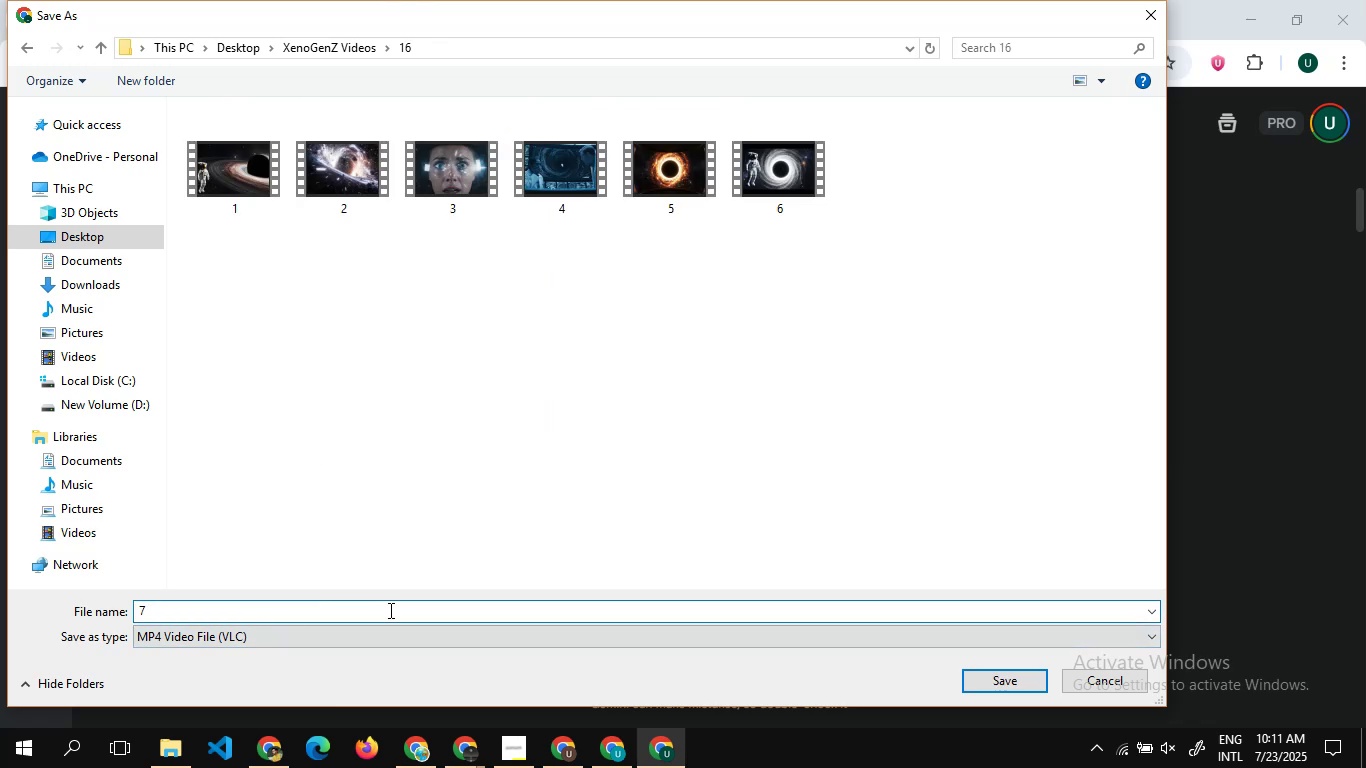 
key(Enter)
 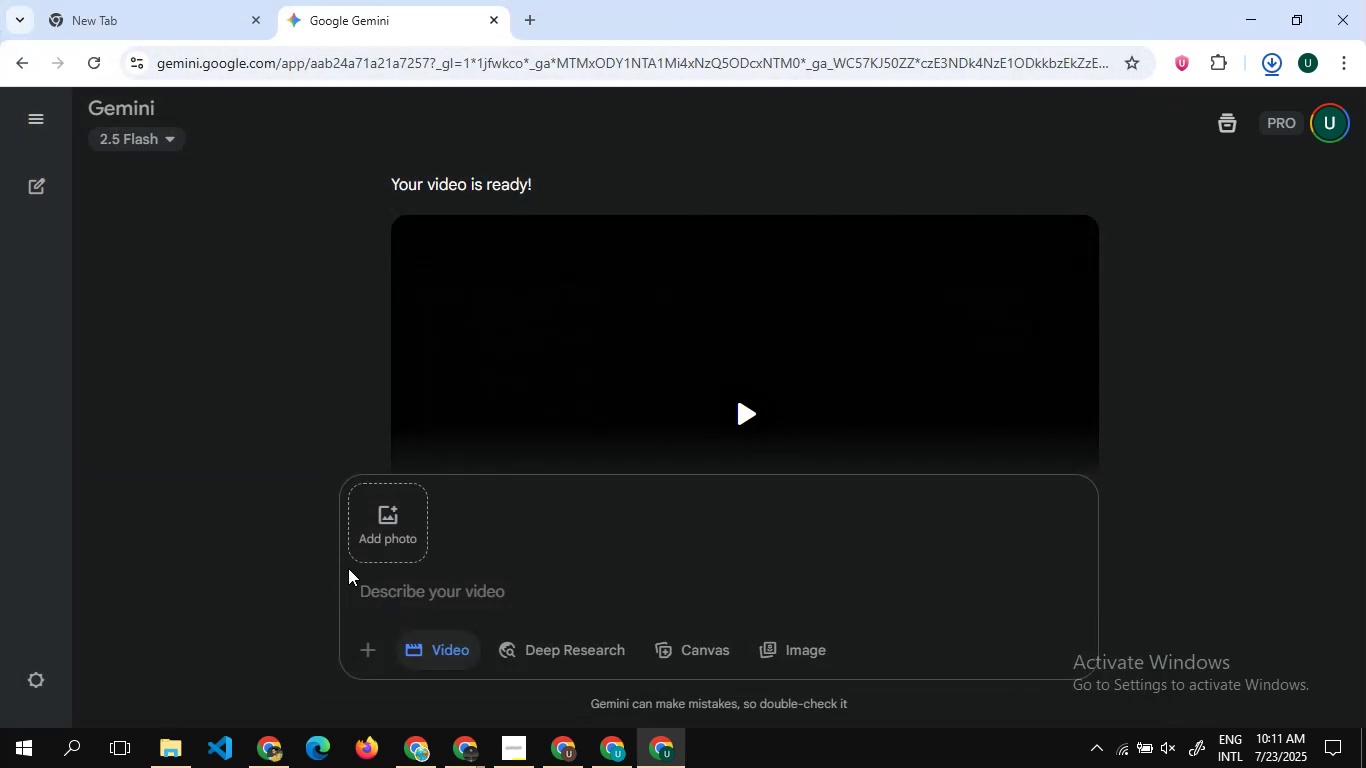 
scroll: coordinate [628, 287], scroll_direction: down, amount: 6.0
 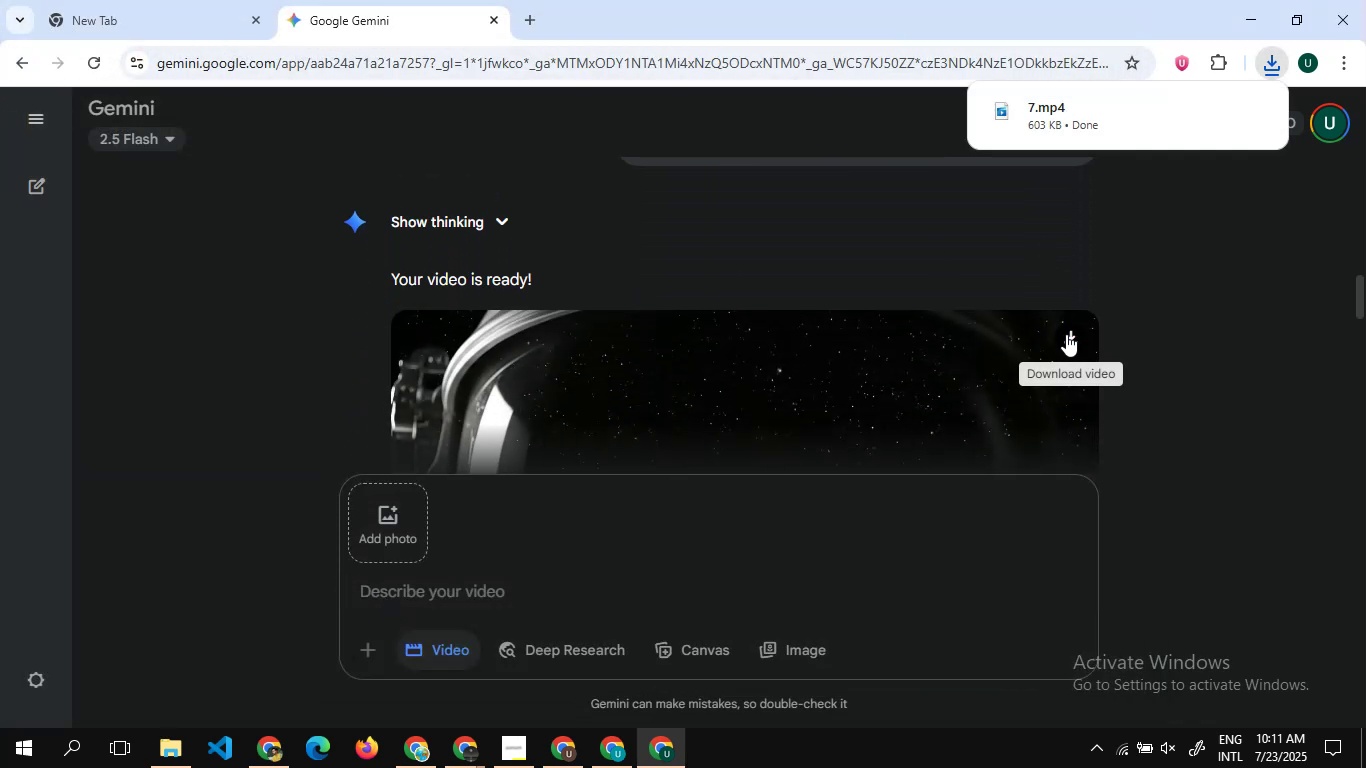 
left_click([1066, 334])
 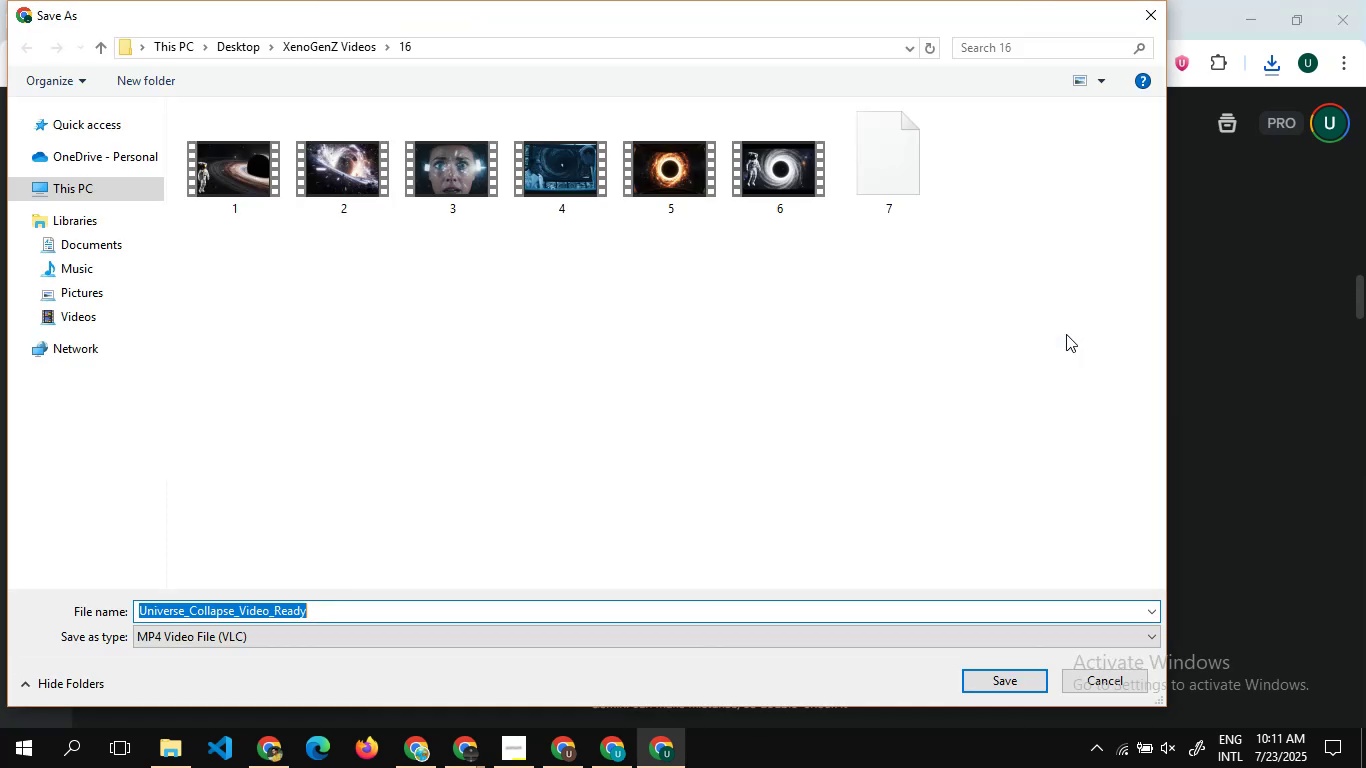 
wait(7.55)
 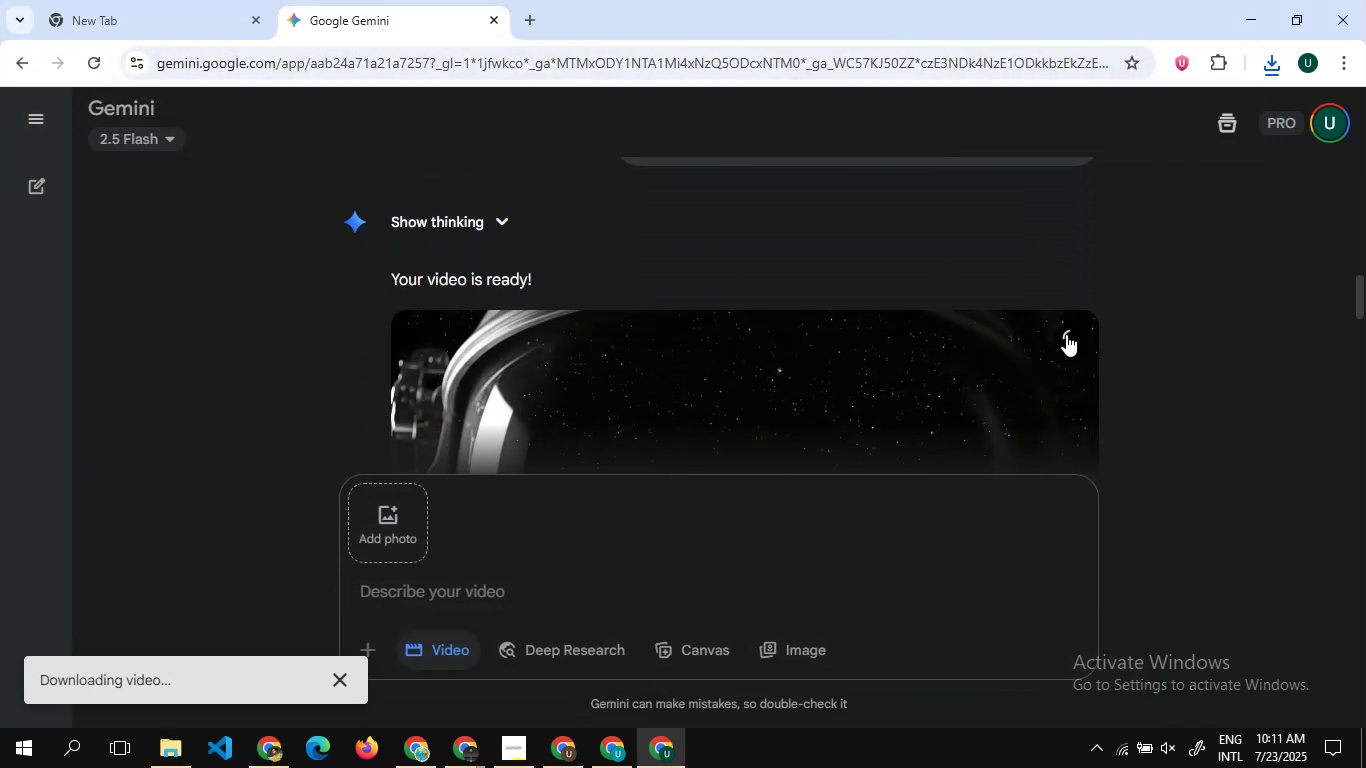 
key(8)
 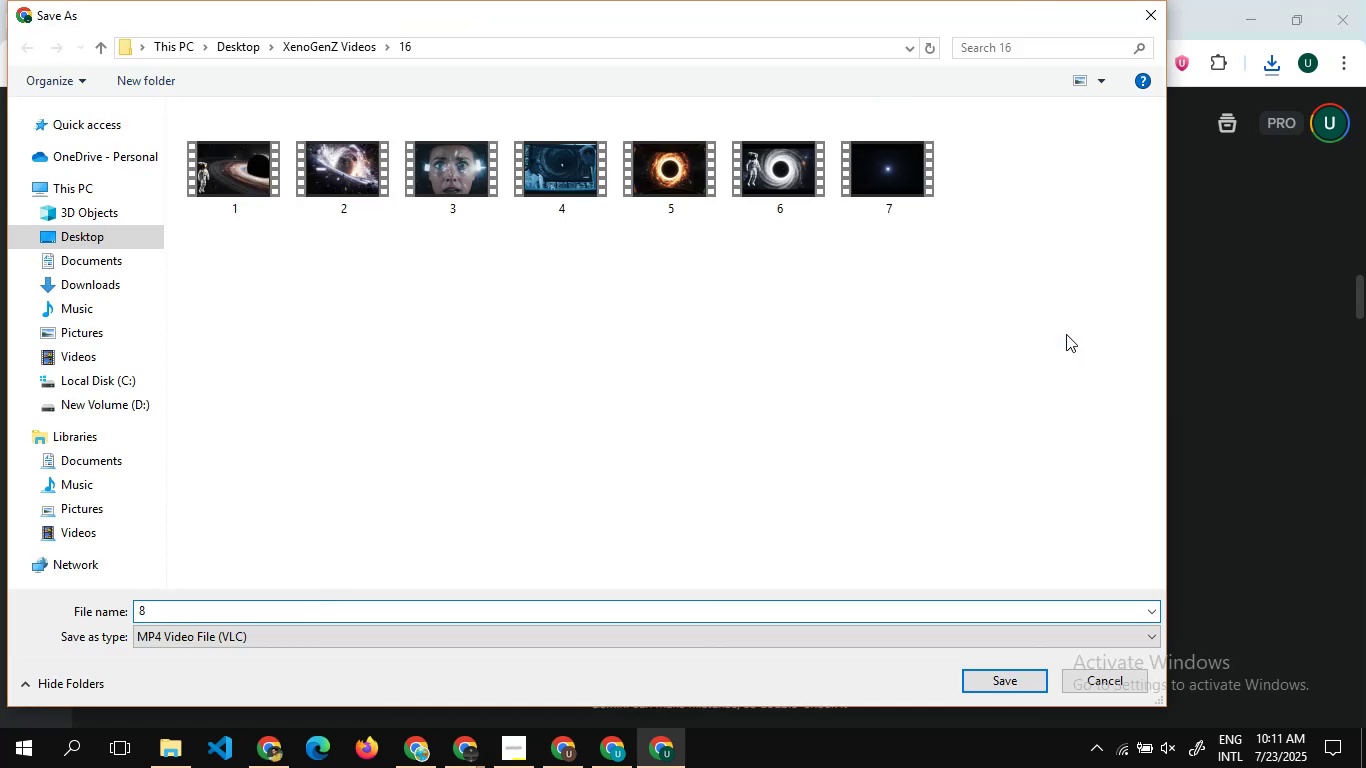 
key(Enter)
 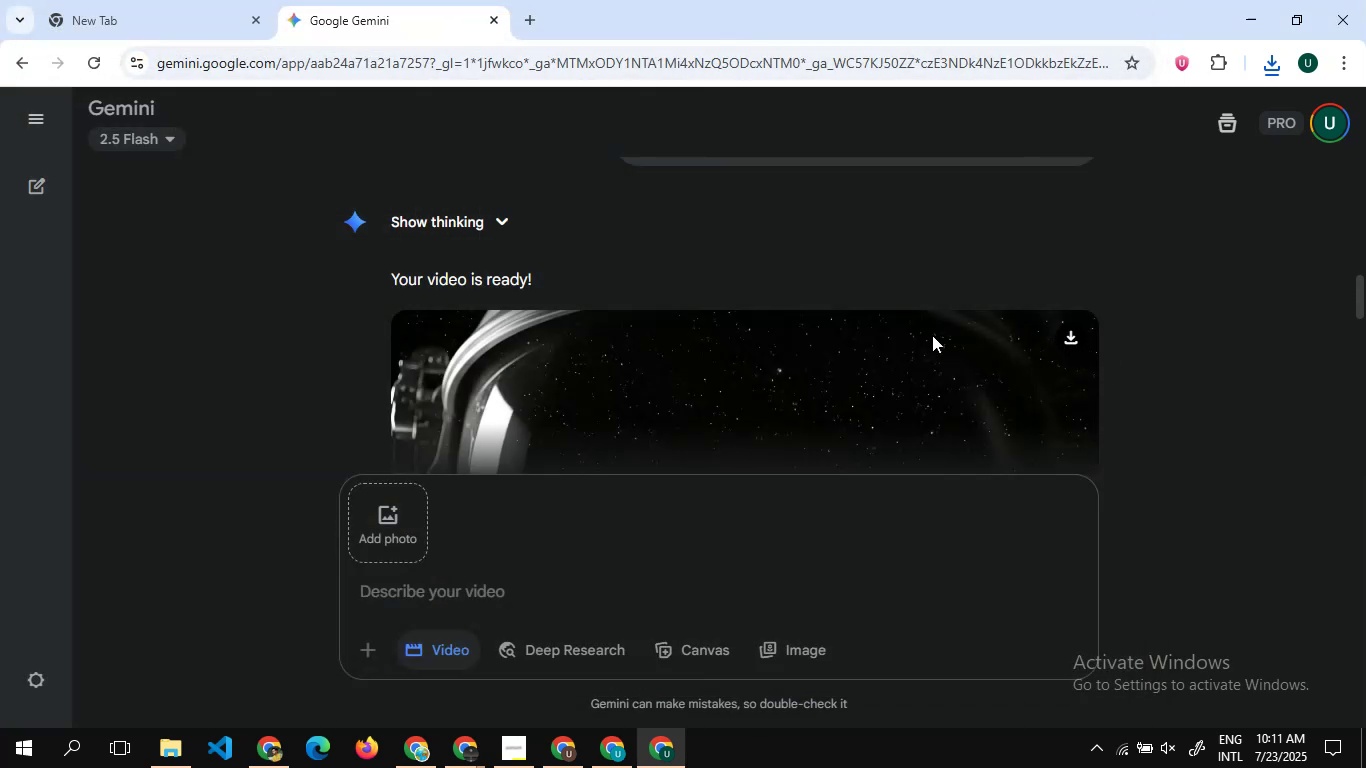 
scroll: coordinate [894, 361], scroll_direction: down, amount: 8.0
 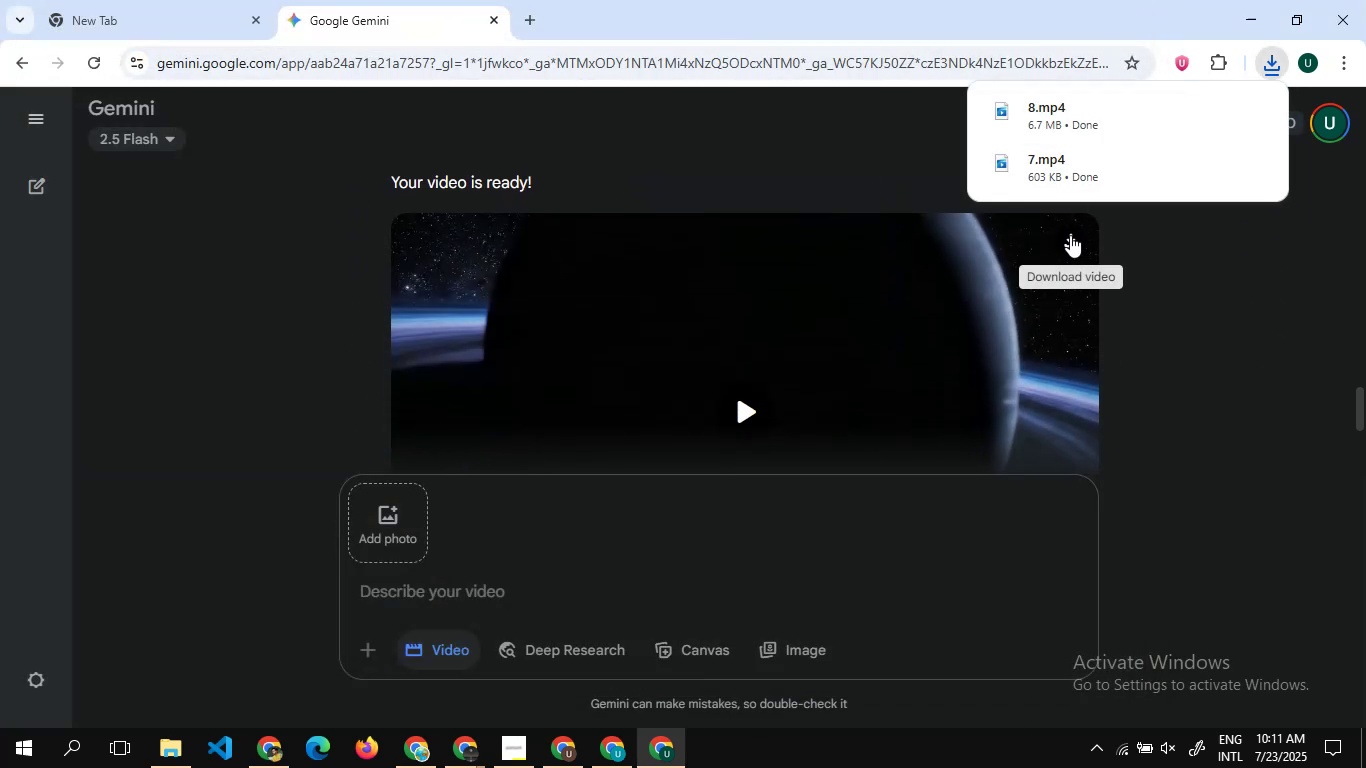 
left_click([1069, 237])
 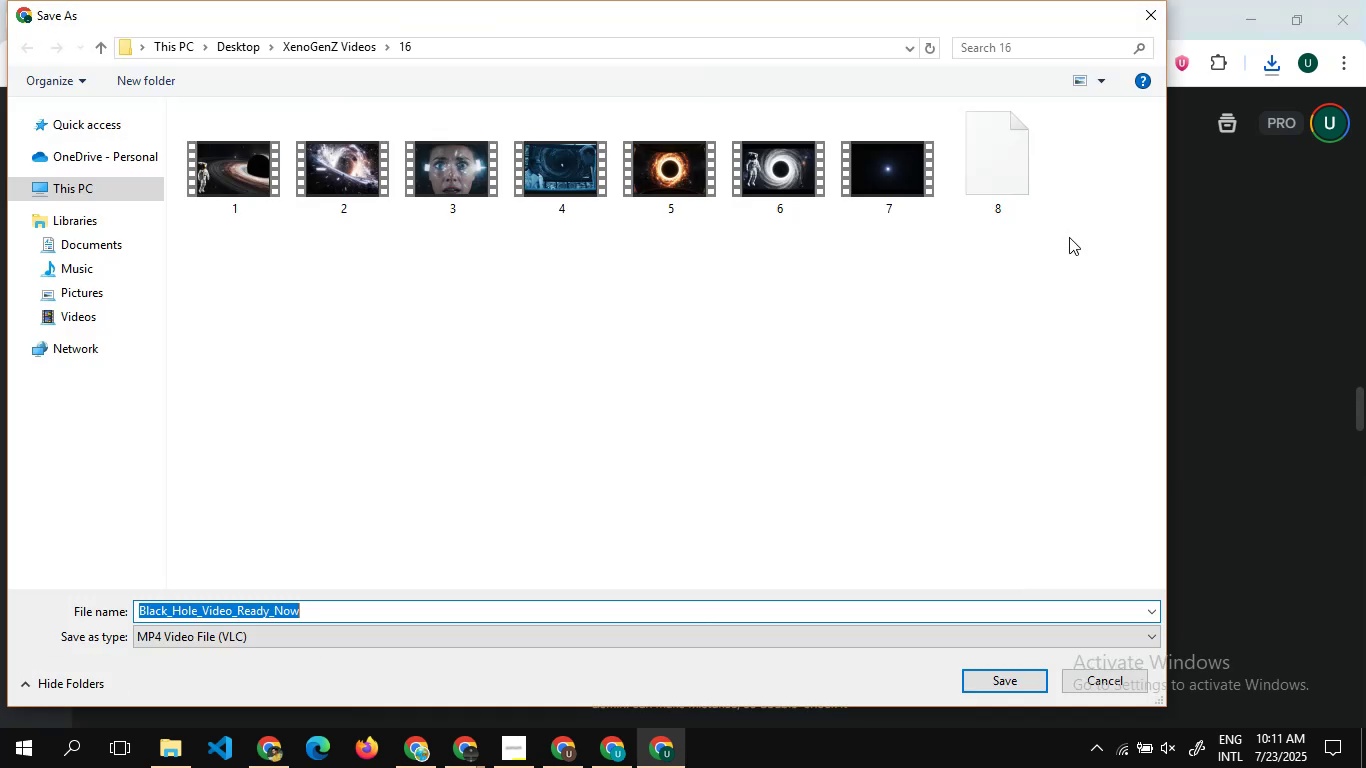 
key(9)
 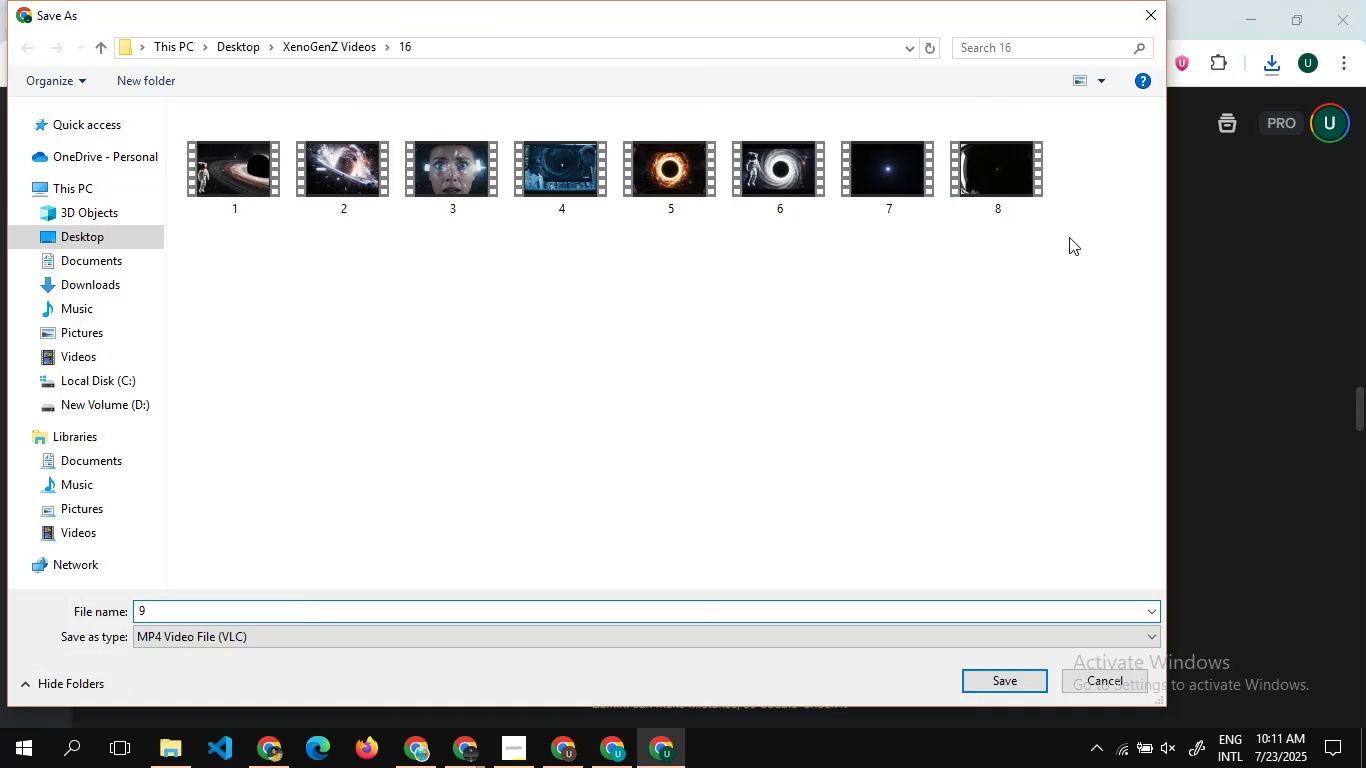 
key(Enter)
 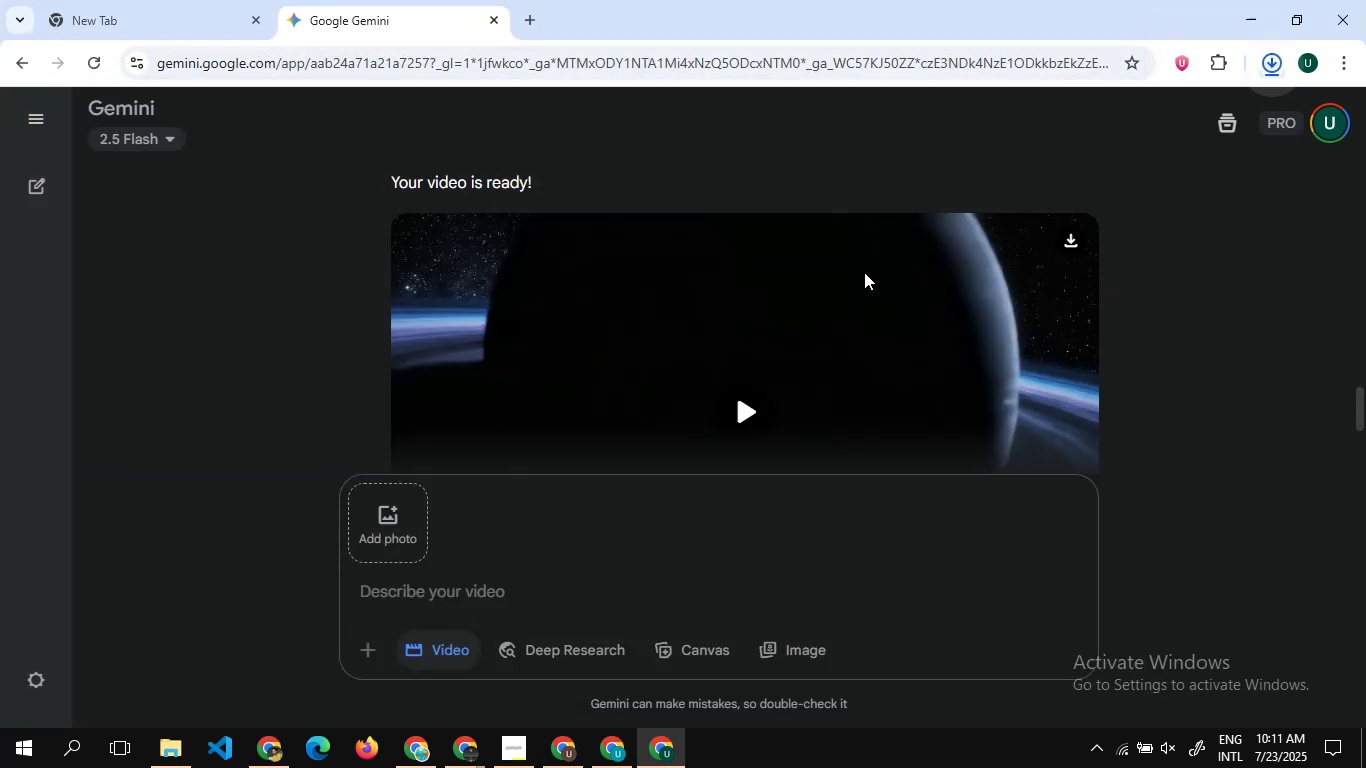 
scroll: coordinate [877, 327], scroll_direction: down, amount: 16.0
 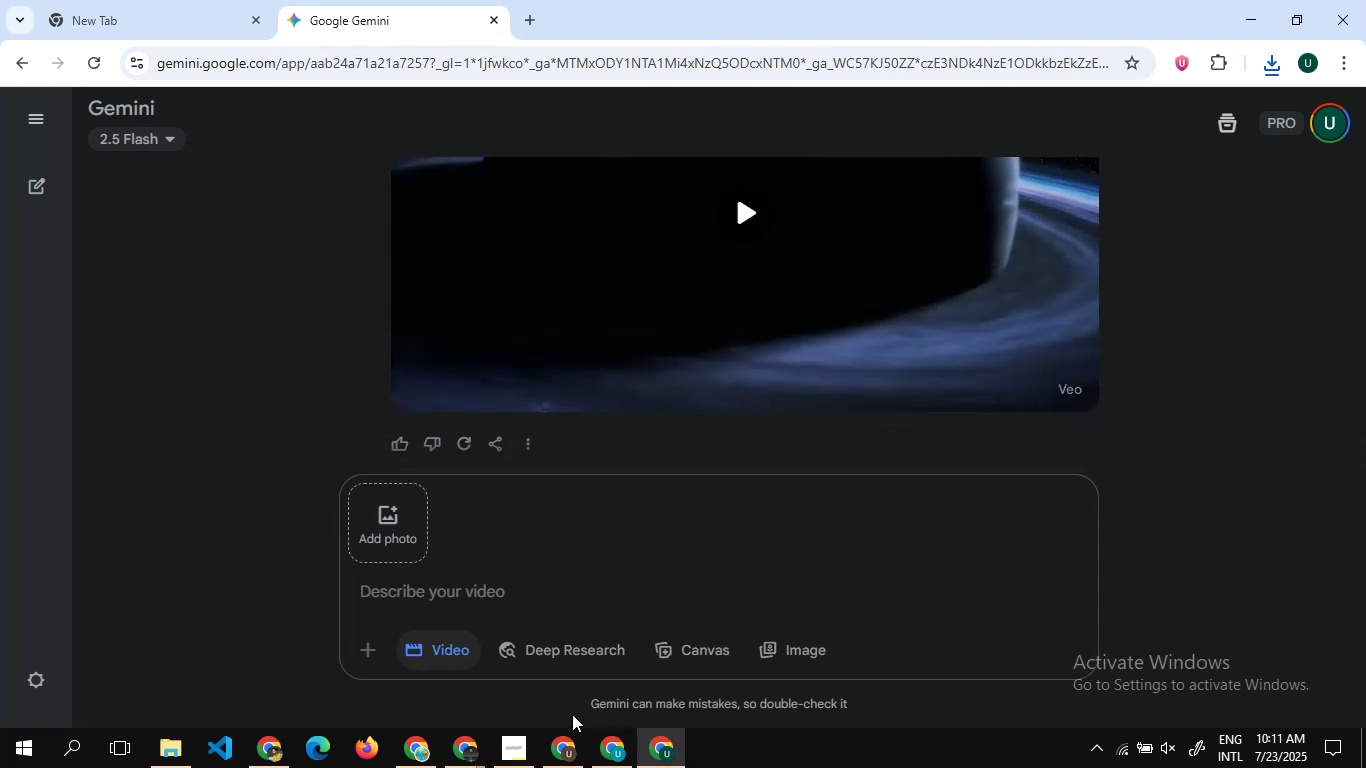 
mouse_move([528, 758])
 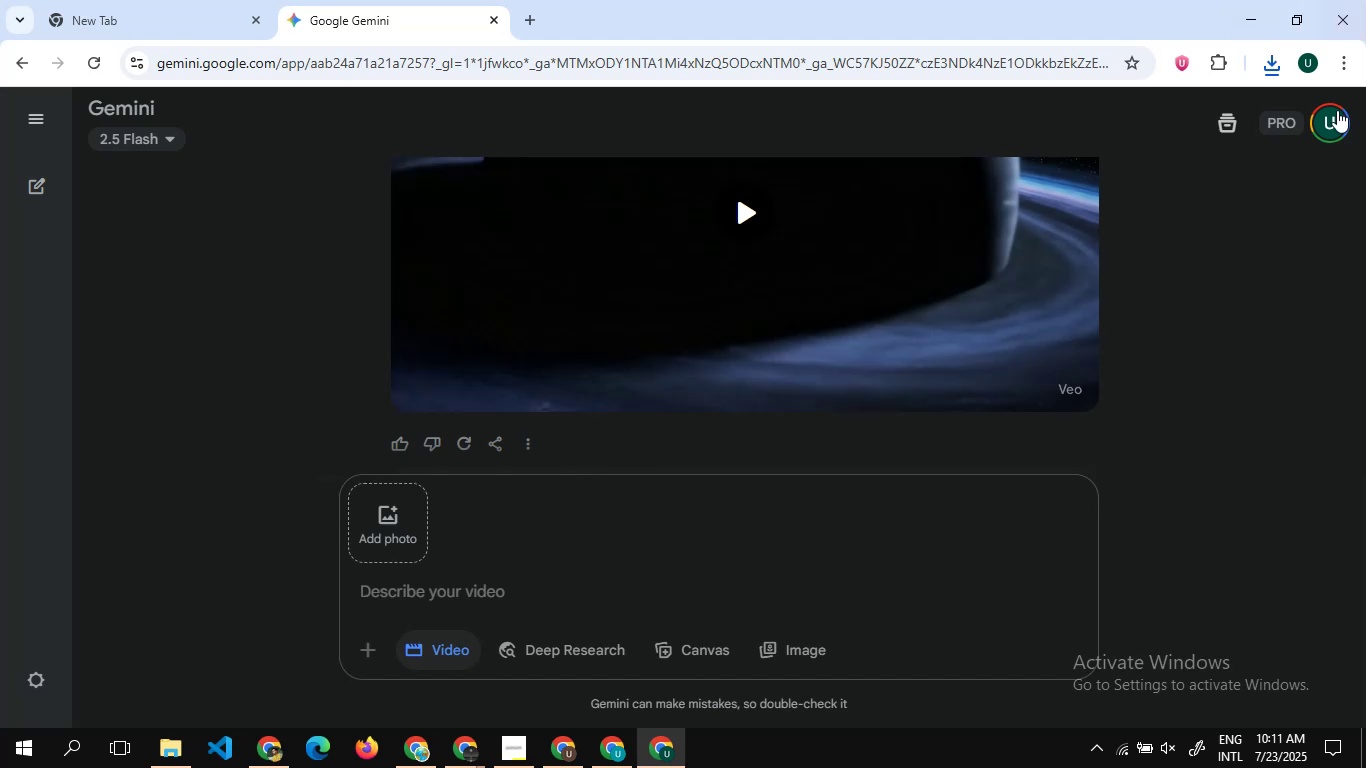 
left_click([1329, 110])
 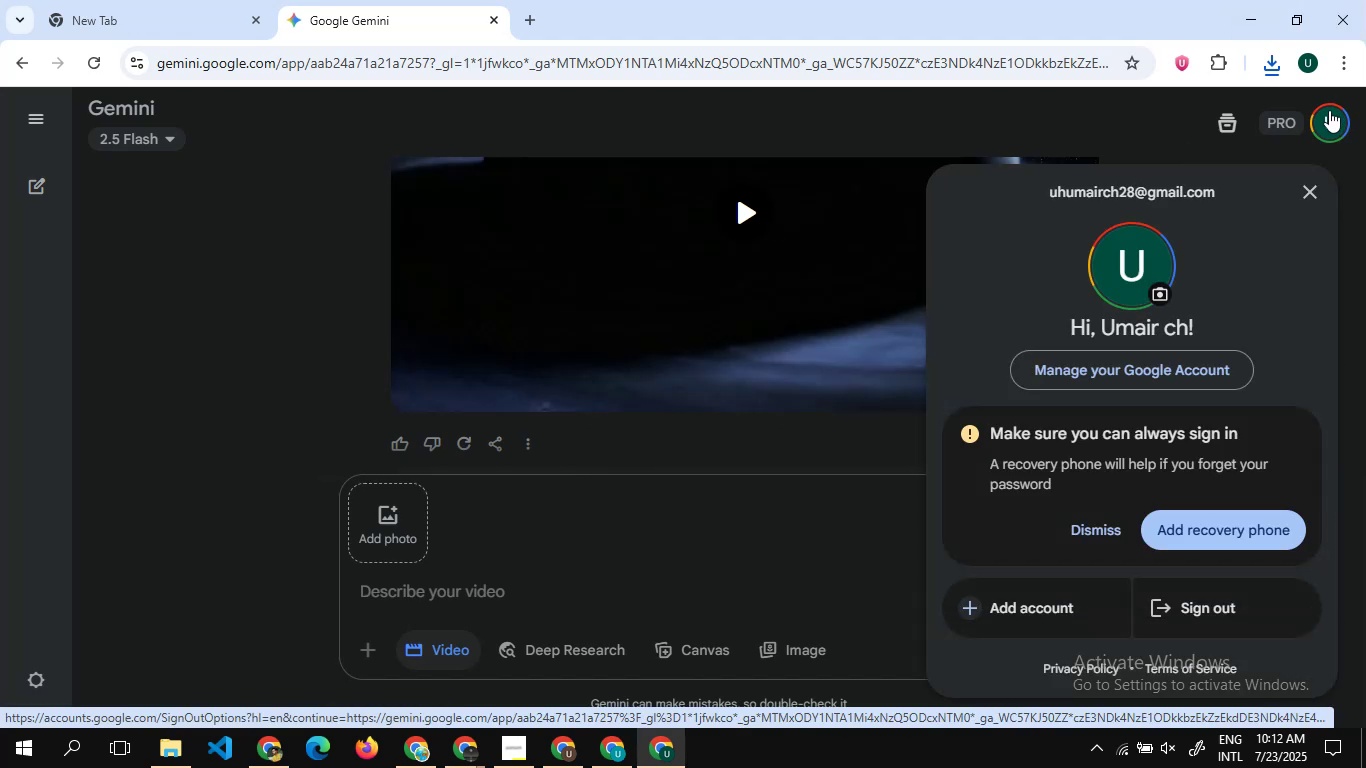 
left_click([1329, 110])
 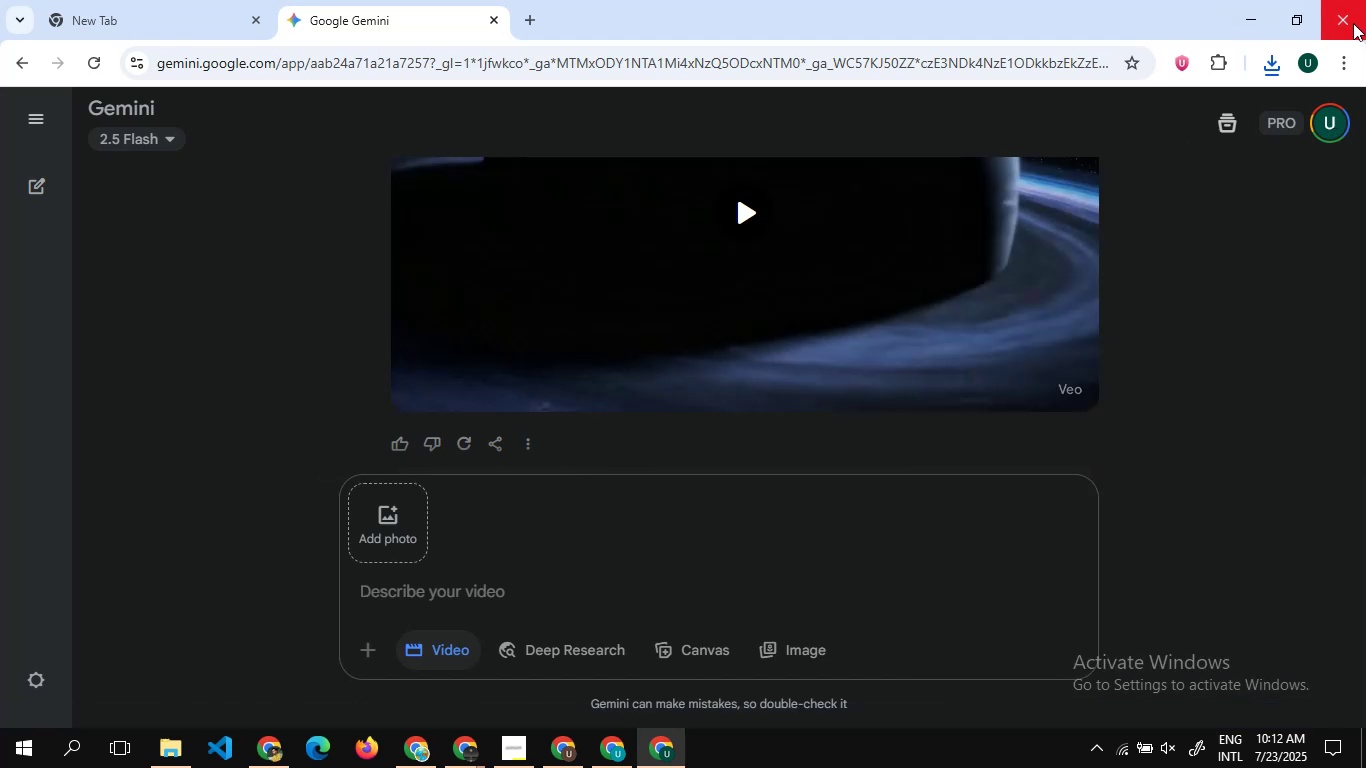 
left_click([1353, 23])
 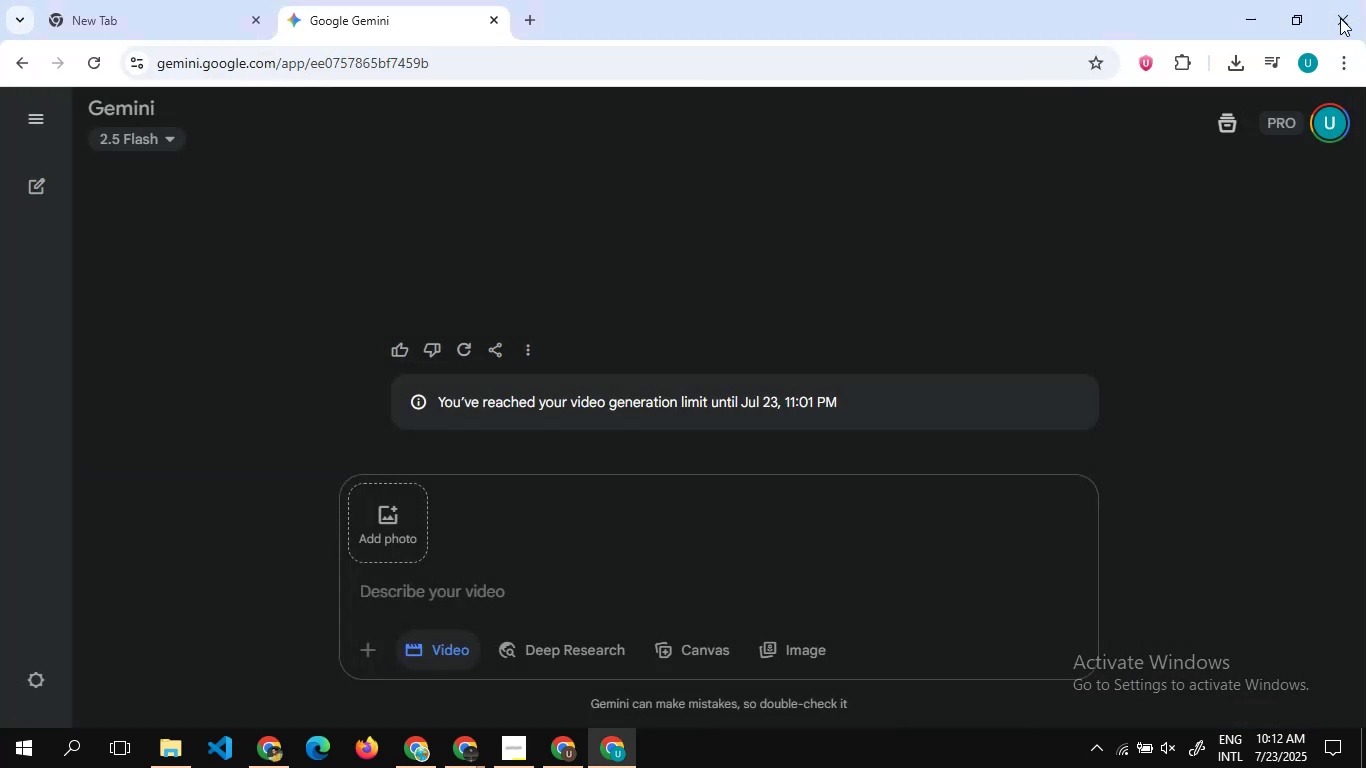 
left_click([1340, 18])
 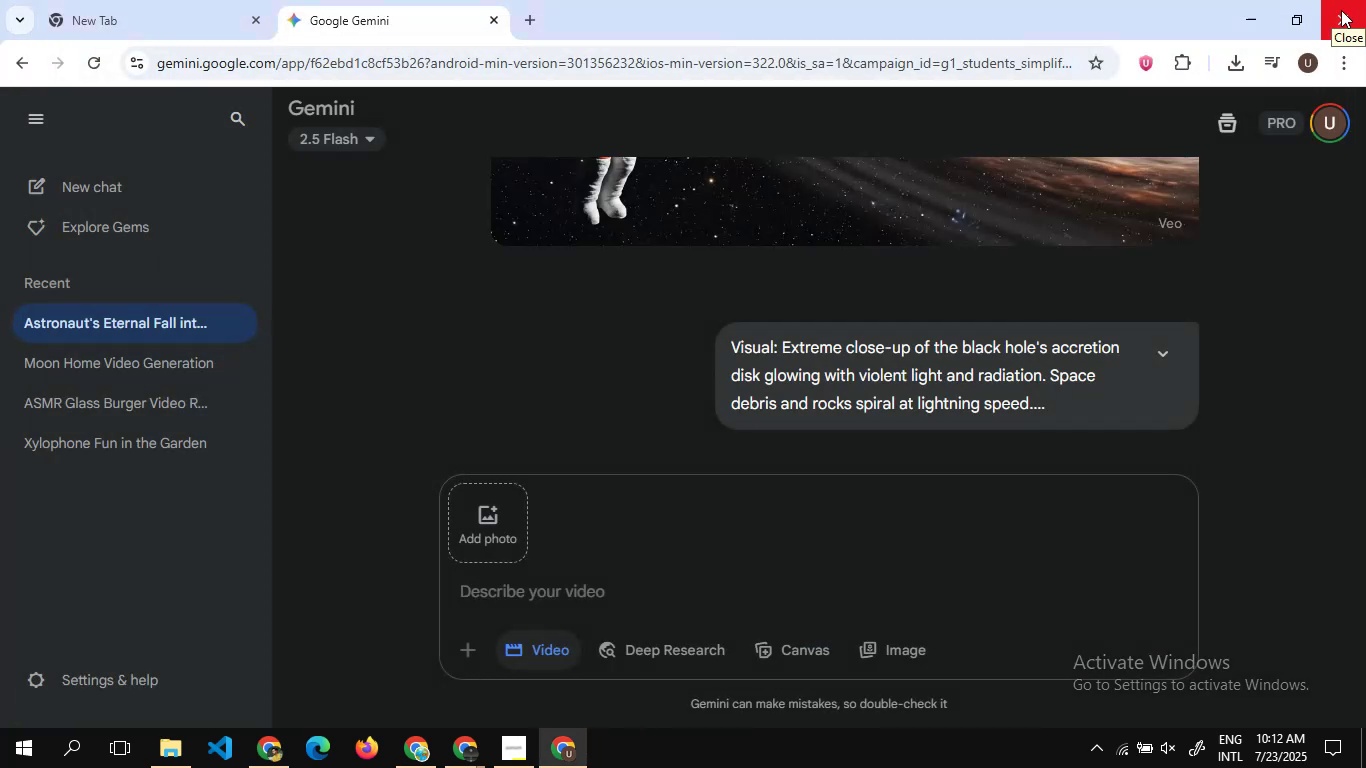 
wait(6.21)
 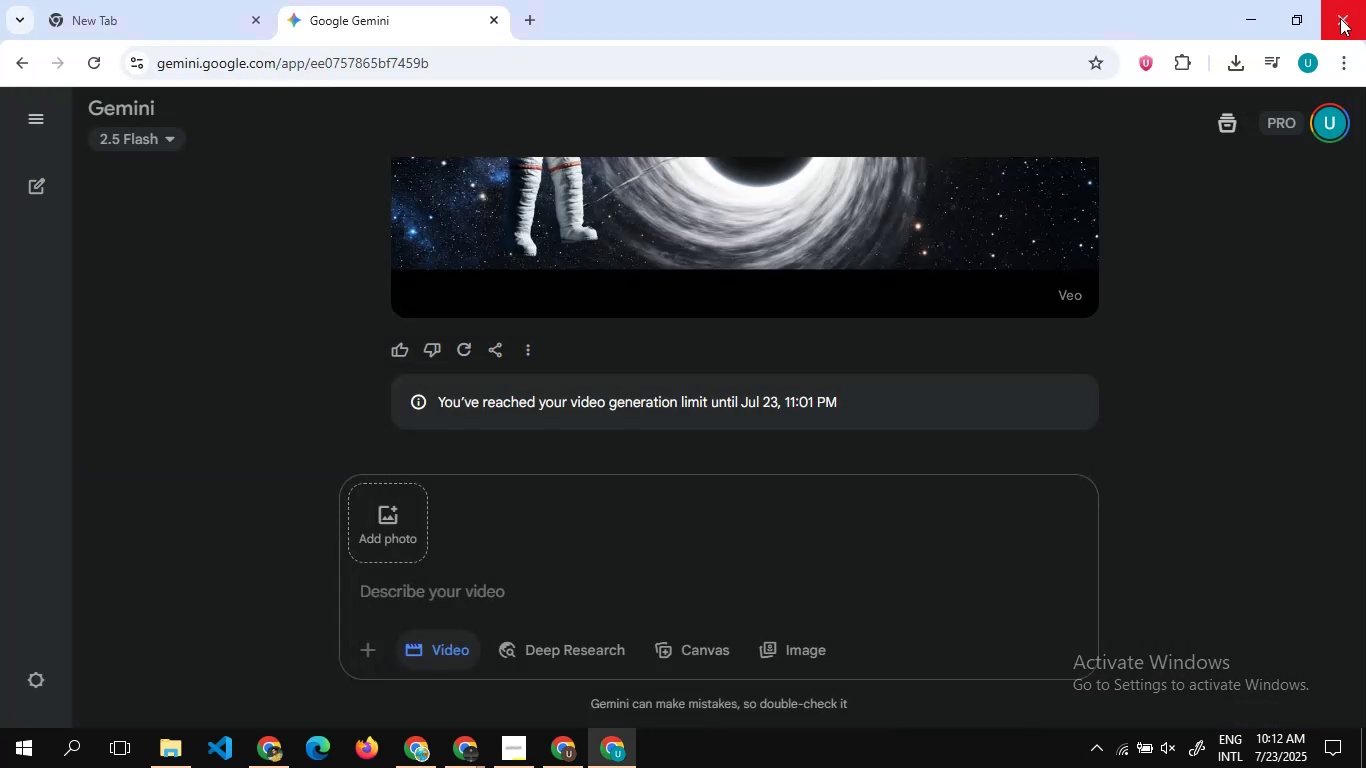 
left_click([1341, 10])
 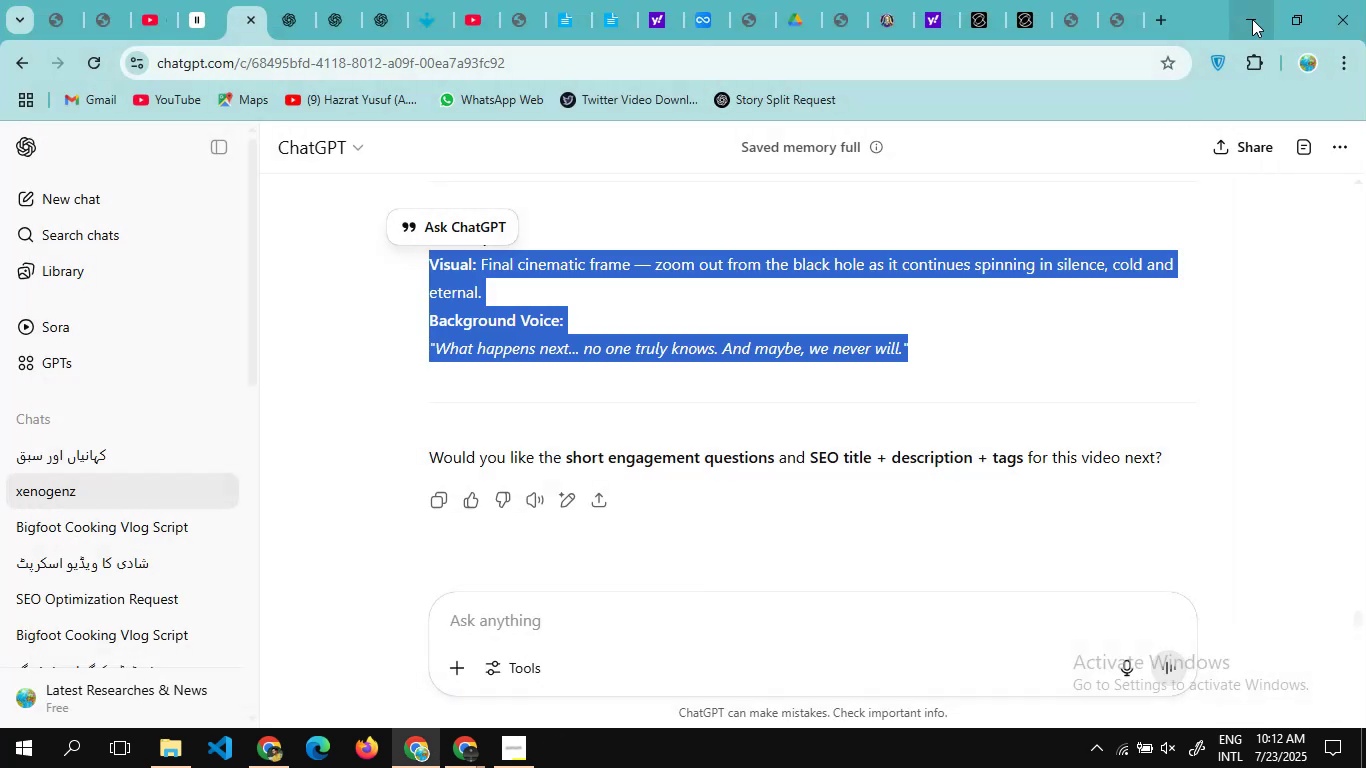 
wait(6.49)
 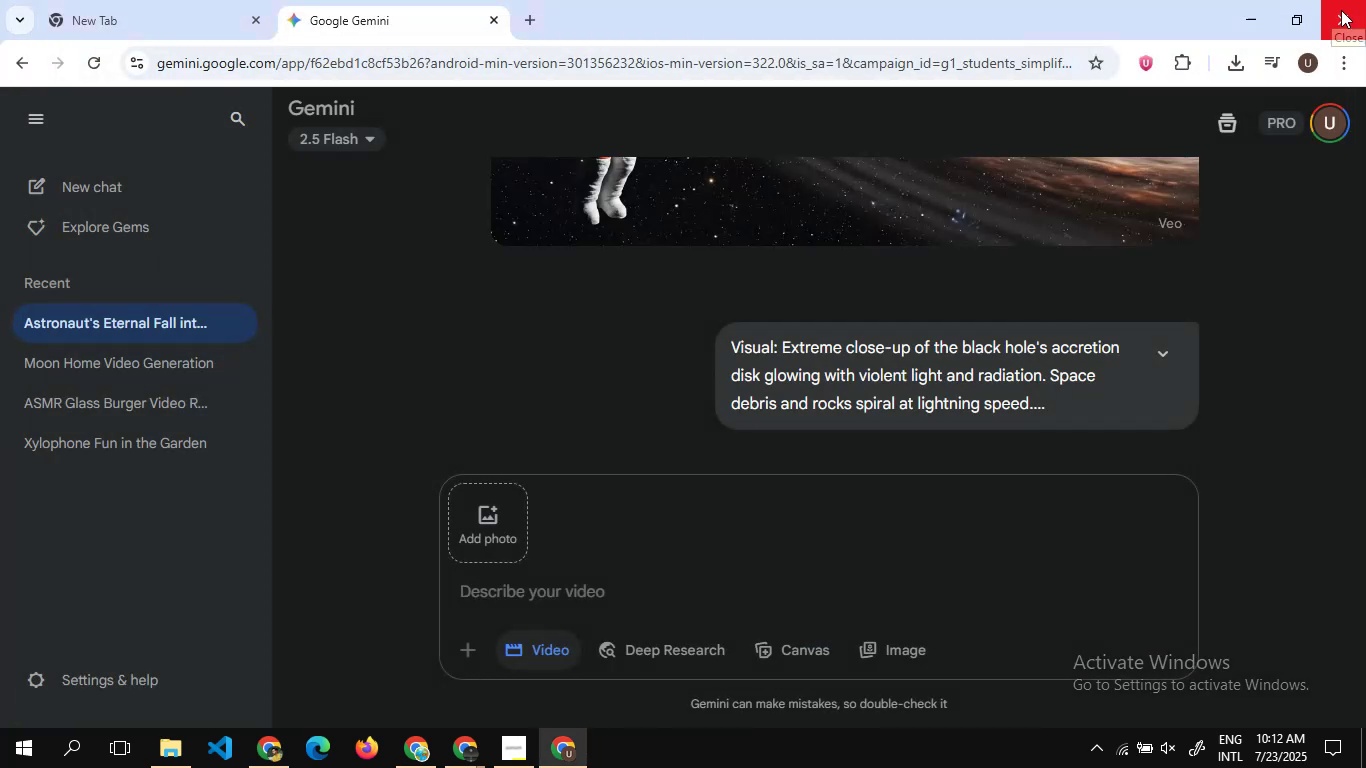 
left_click([1031, 220])
 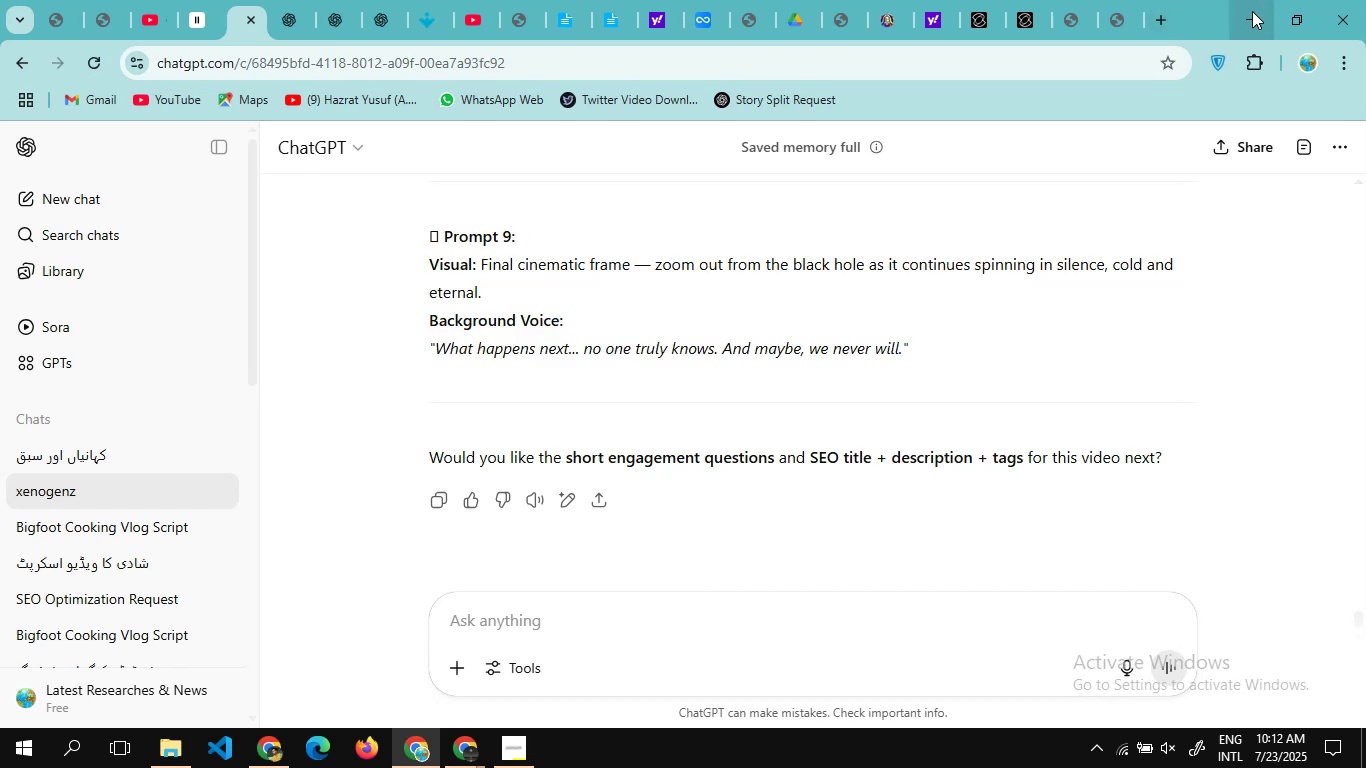 
left_click([1252, 12])
 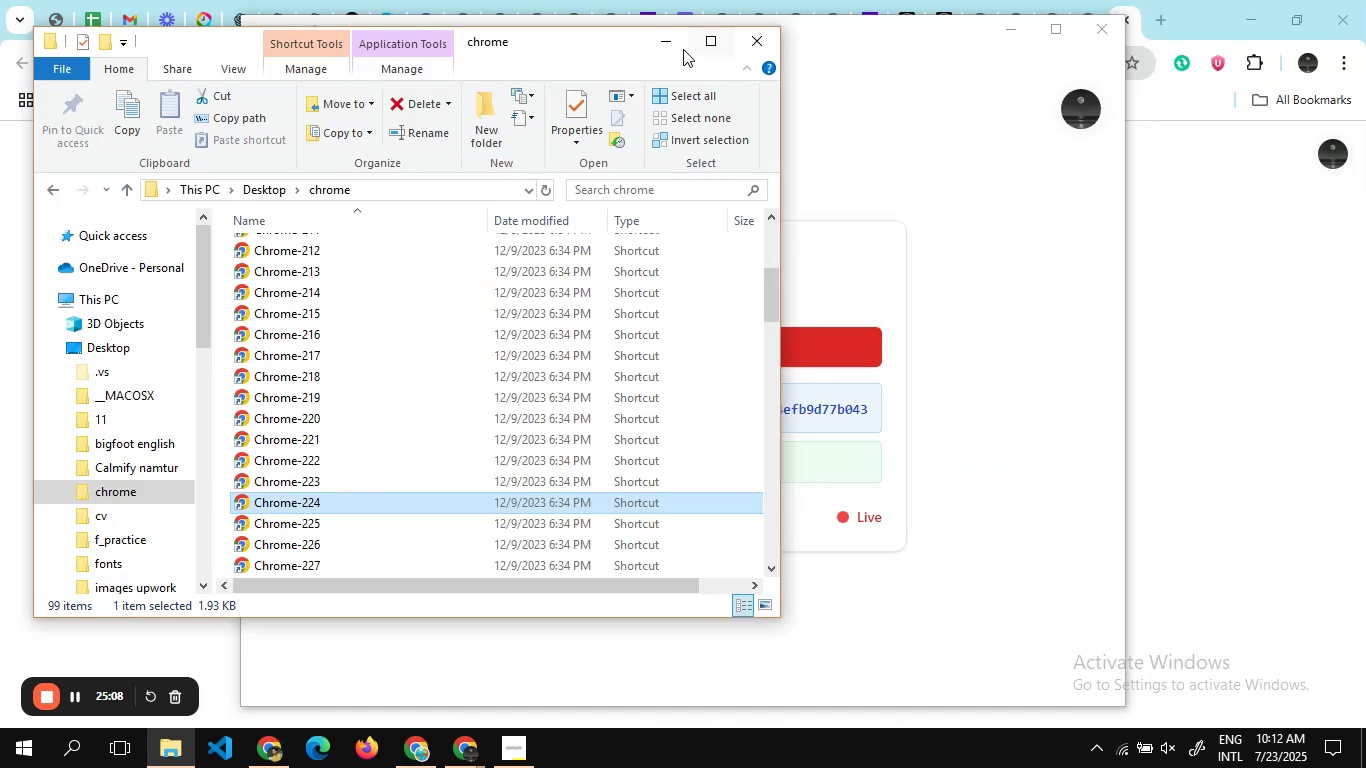 
left_click([677, 49])
 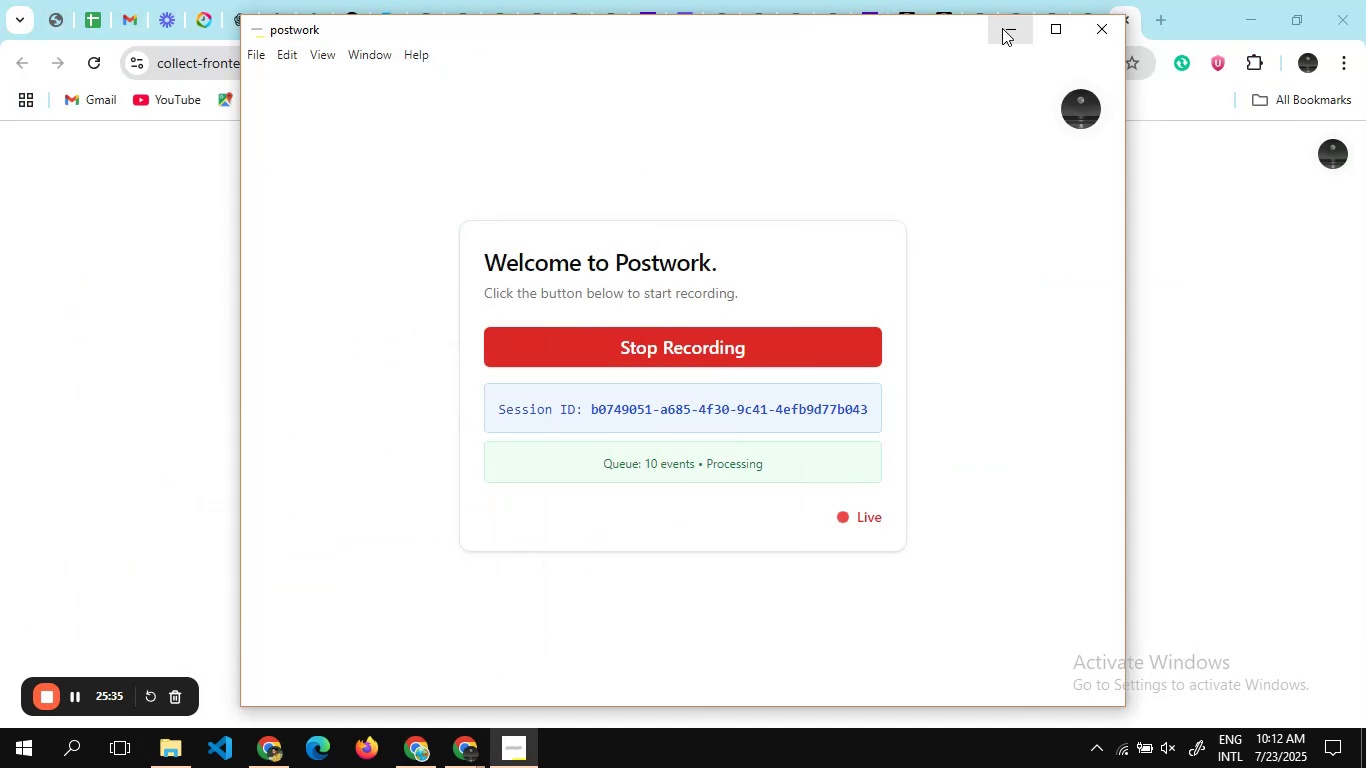 
left_click([1008, 27])
 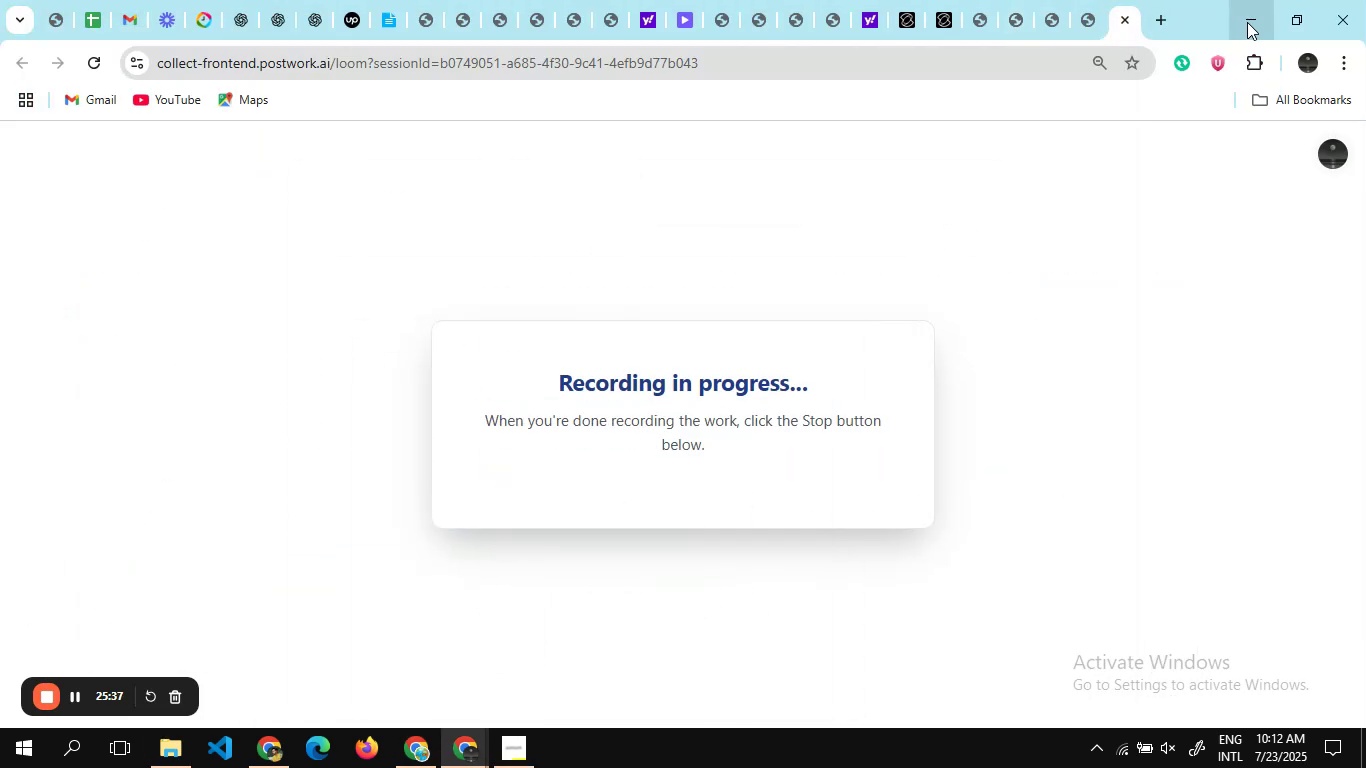 
left_click([1247, 22])
 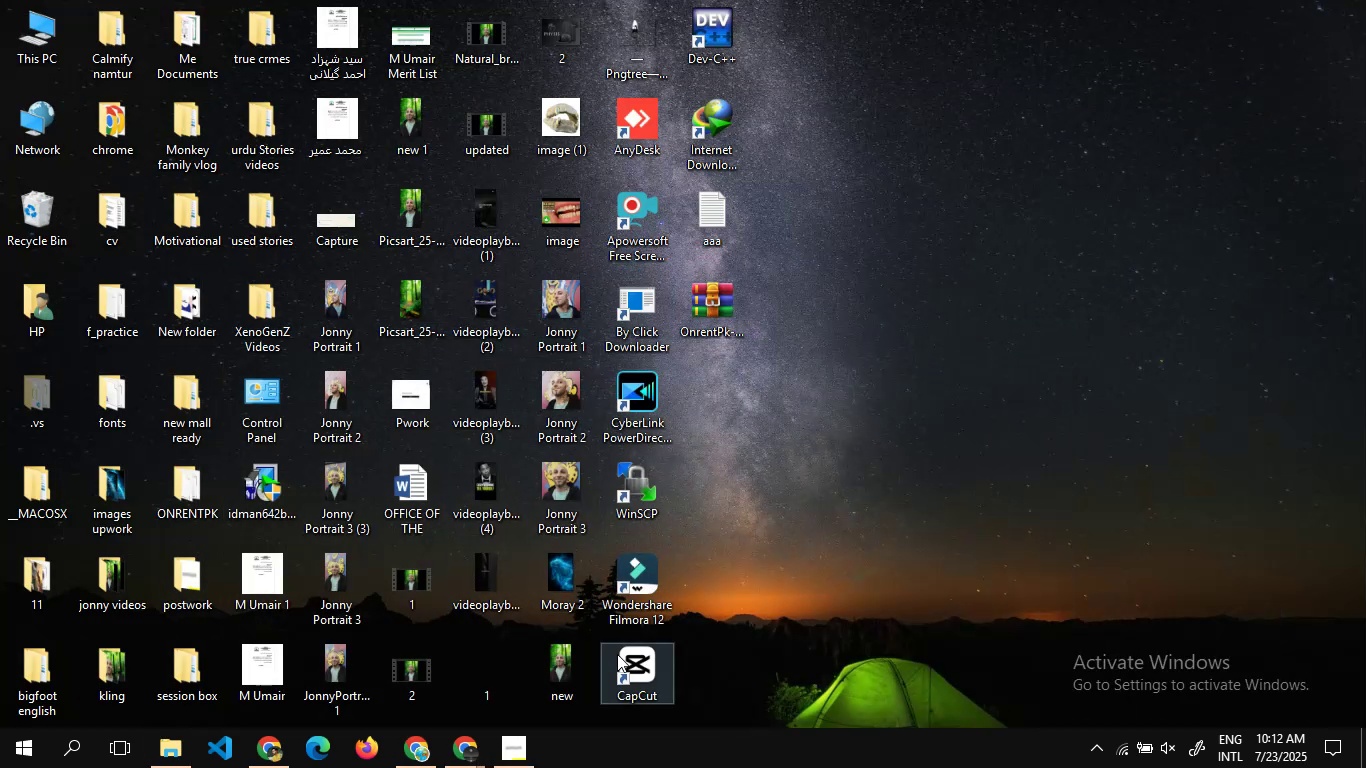 
right_click([617, 655])
 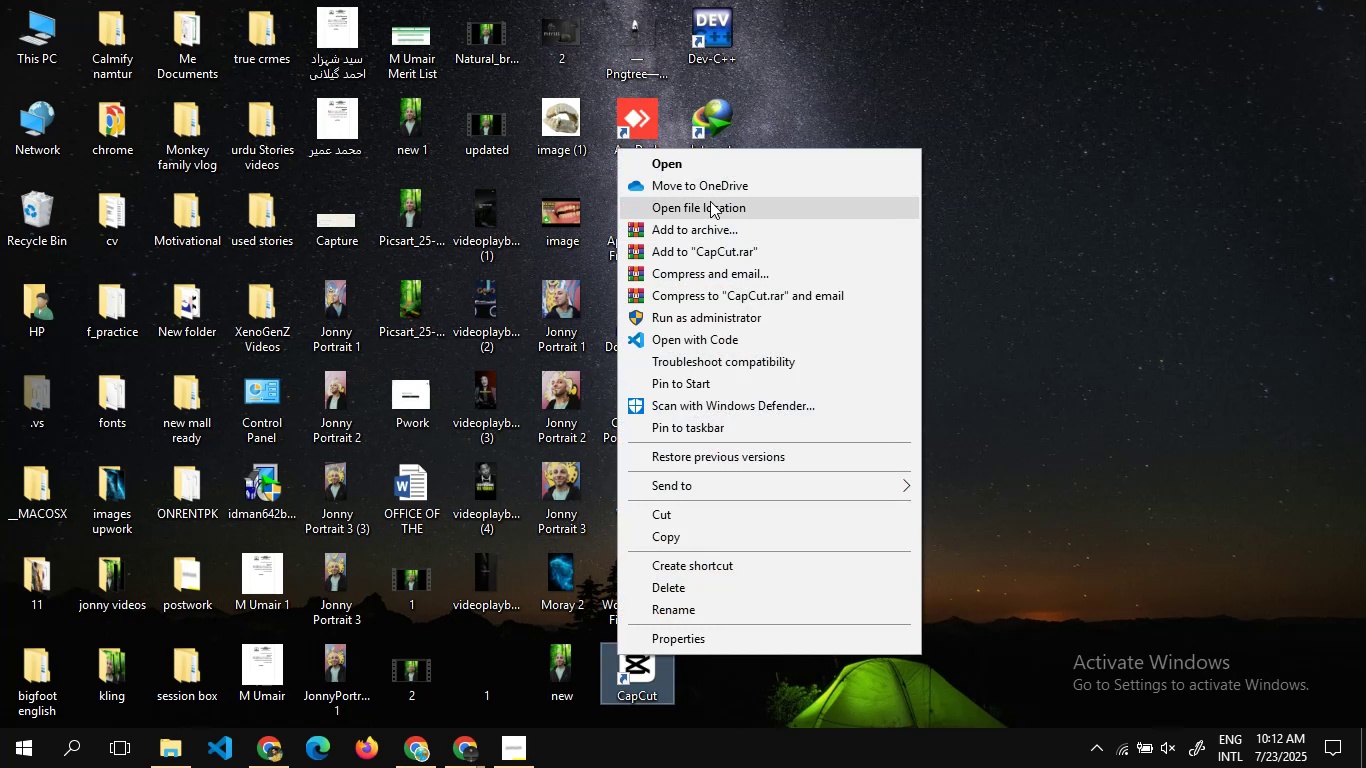 
left_click([710, 204])
 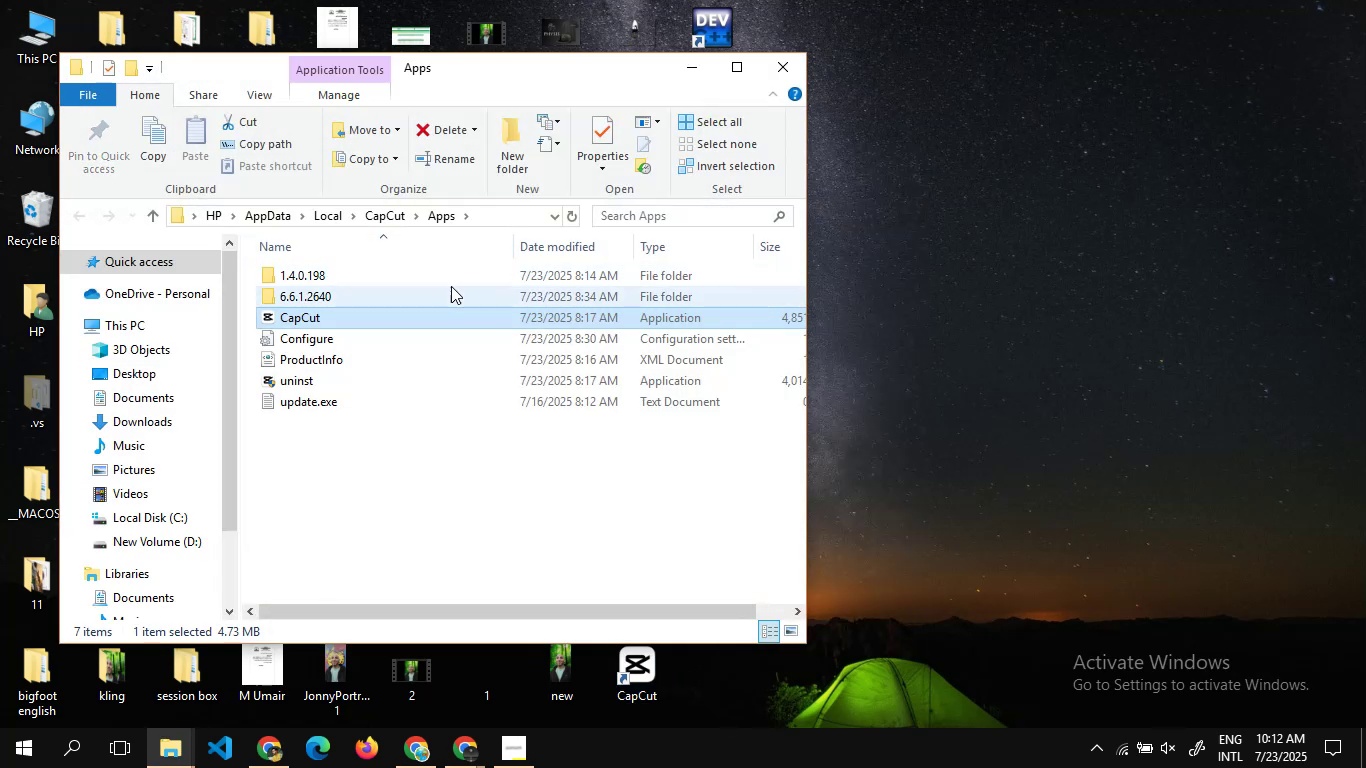 
left_click([451, 291])
 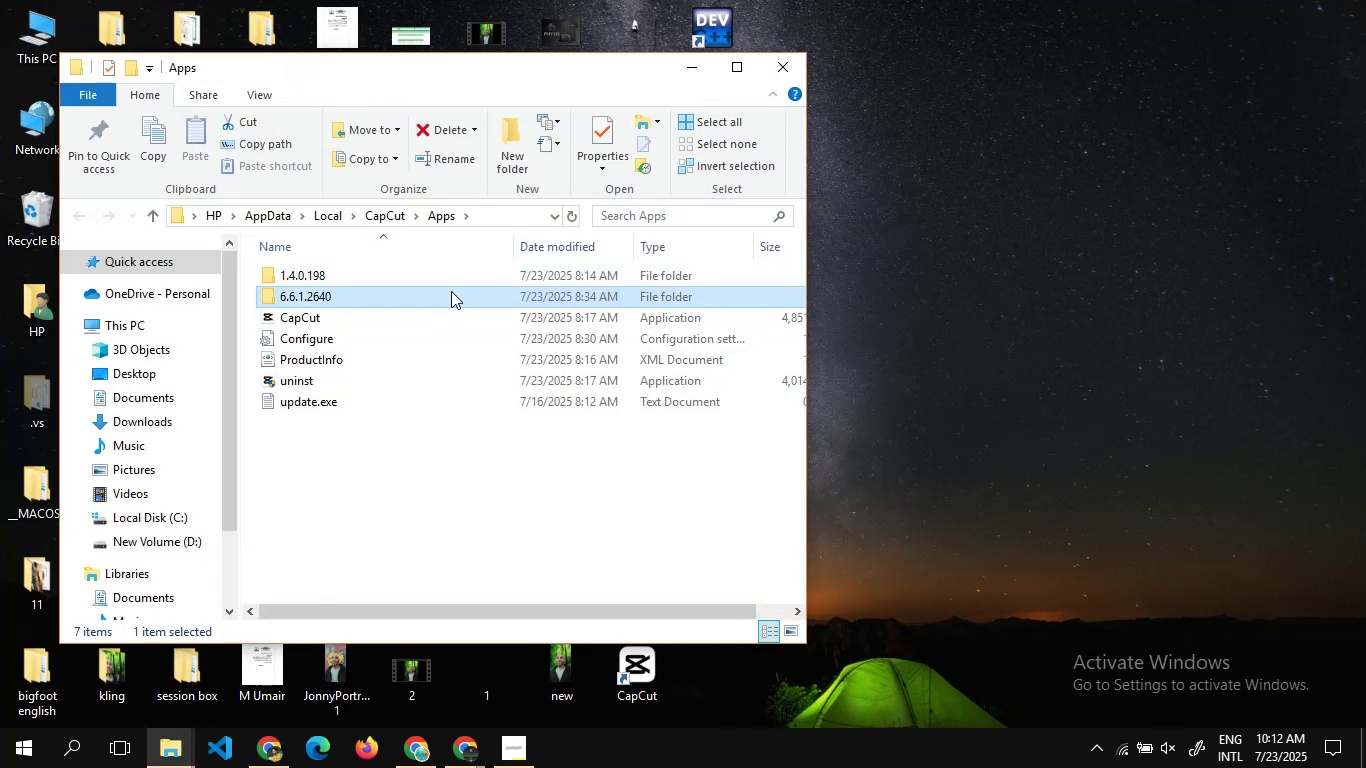 
key(Delete)
 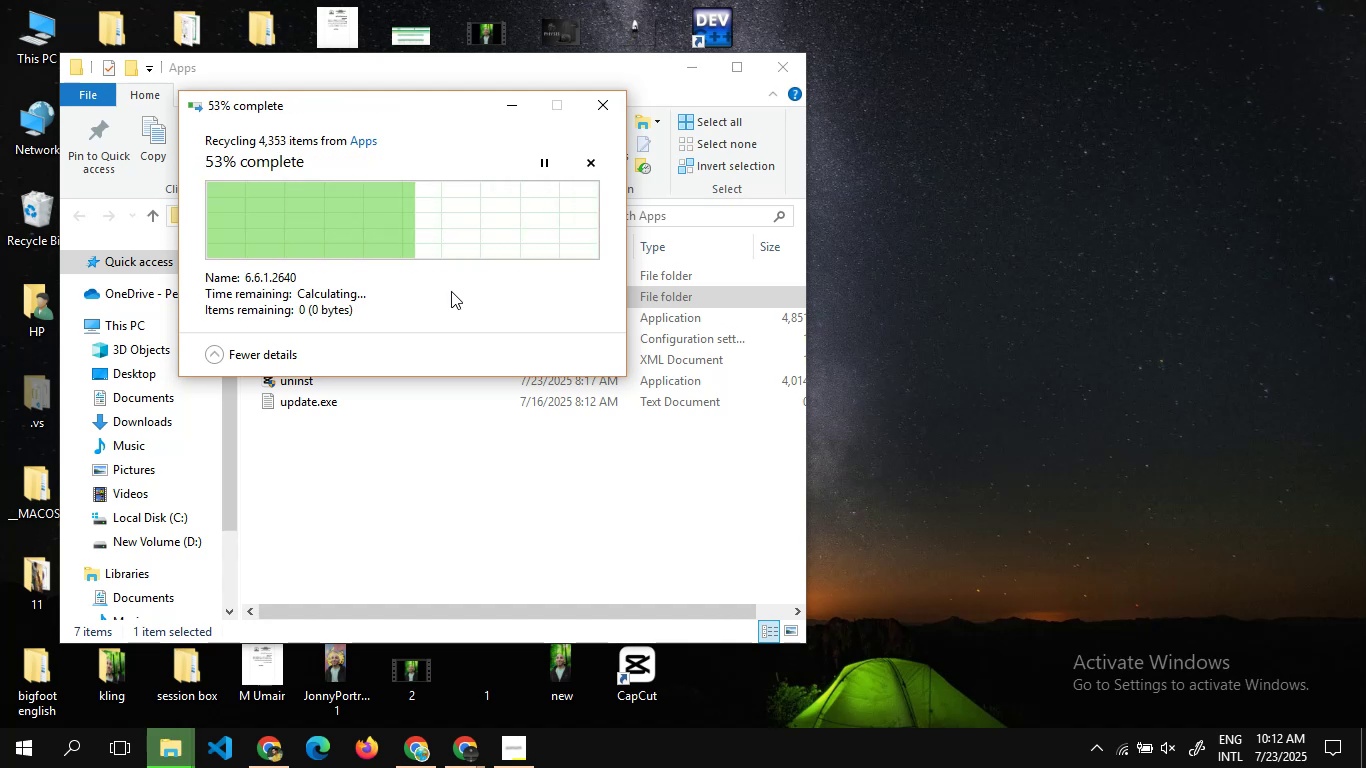 
wait(15.28)
 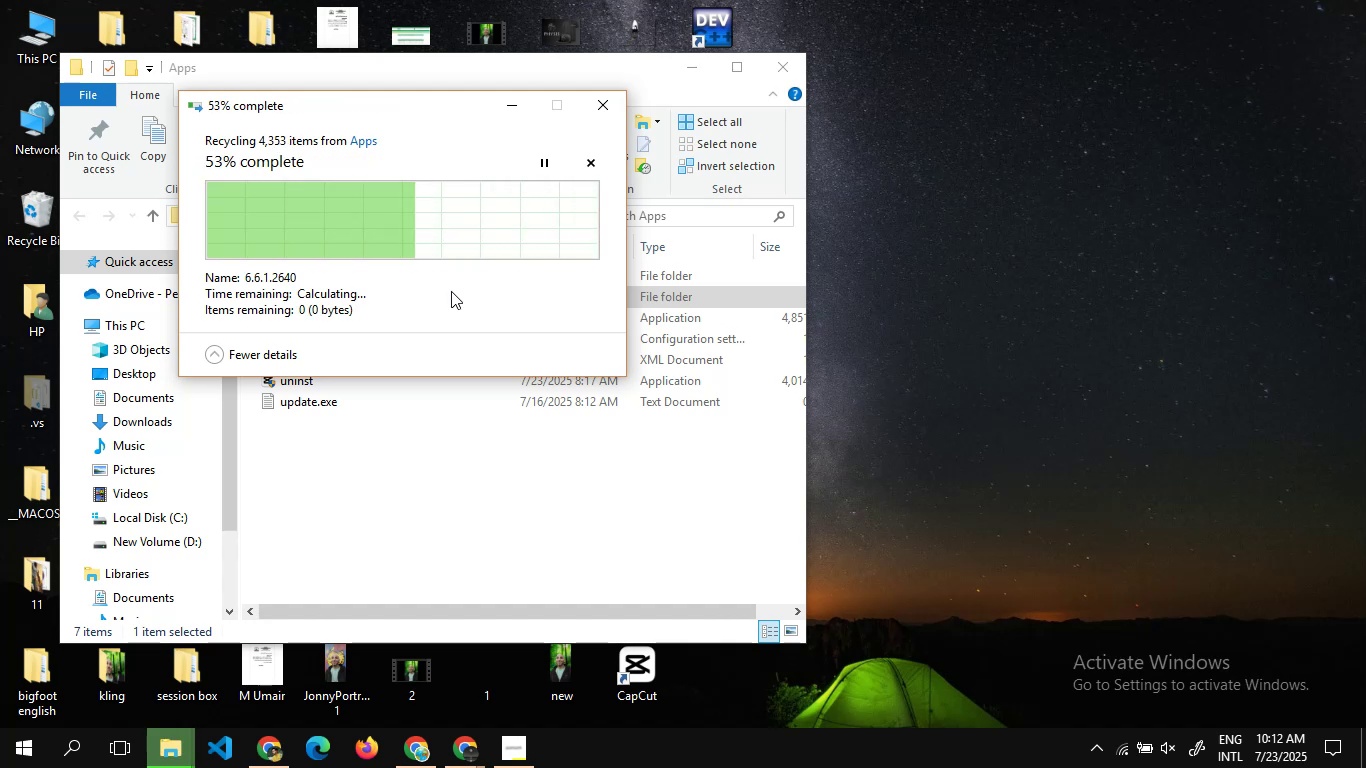 
left_click([780, 61])
 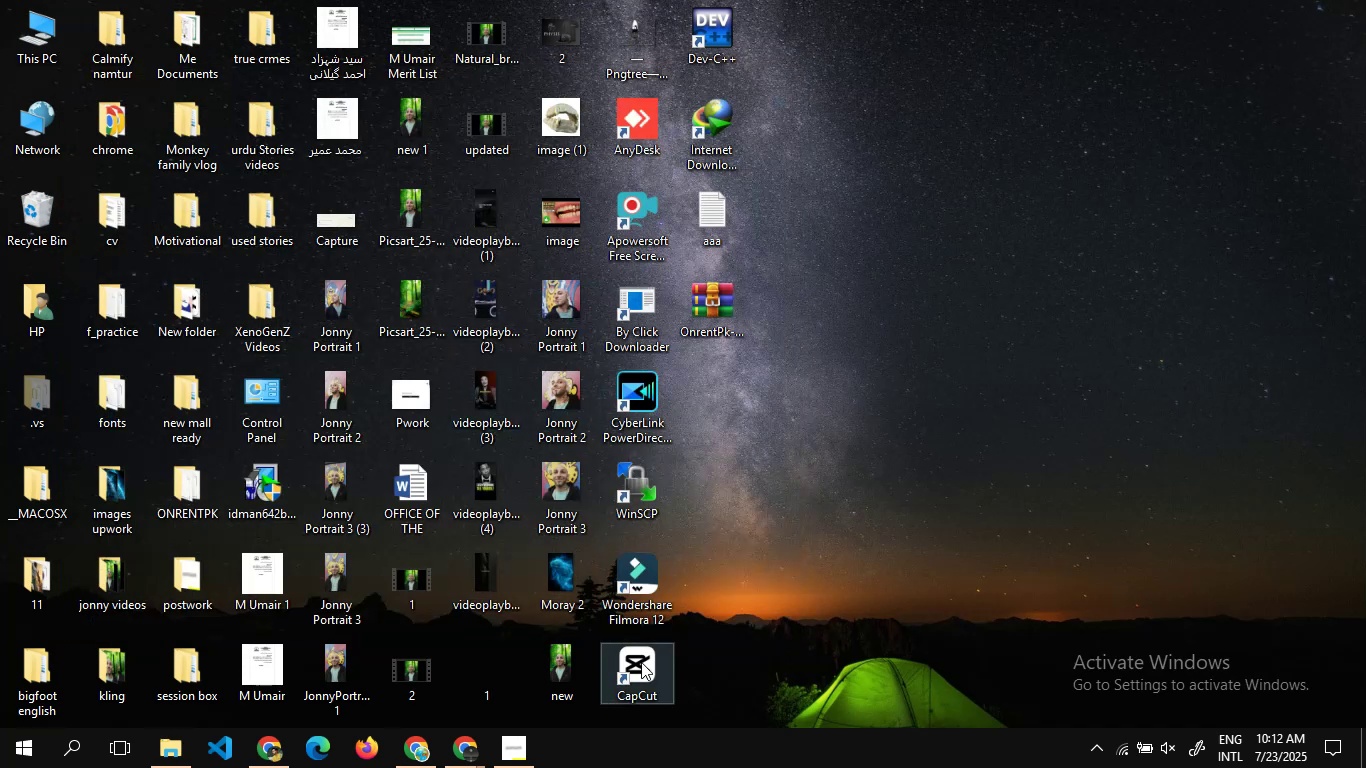 
double_click([641, 662])
 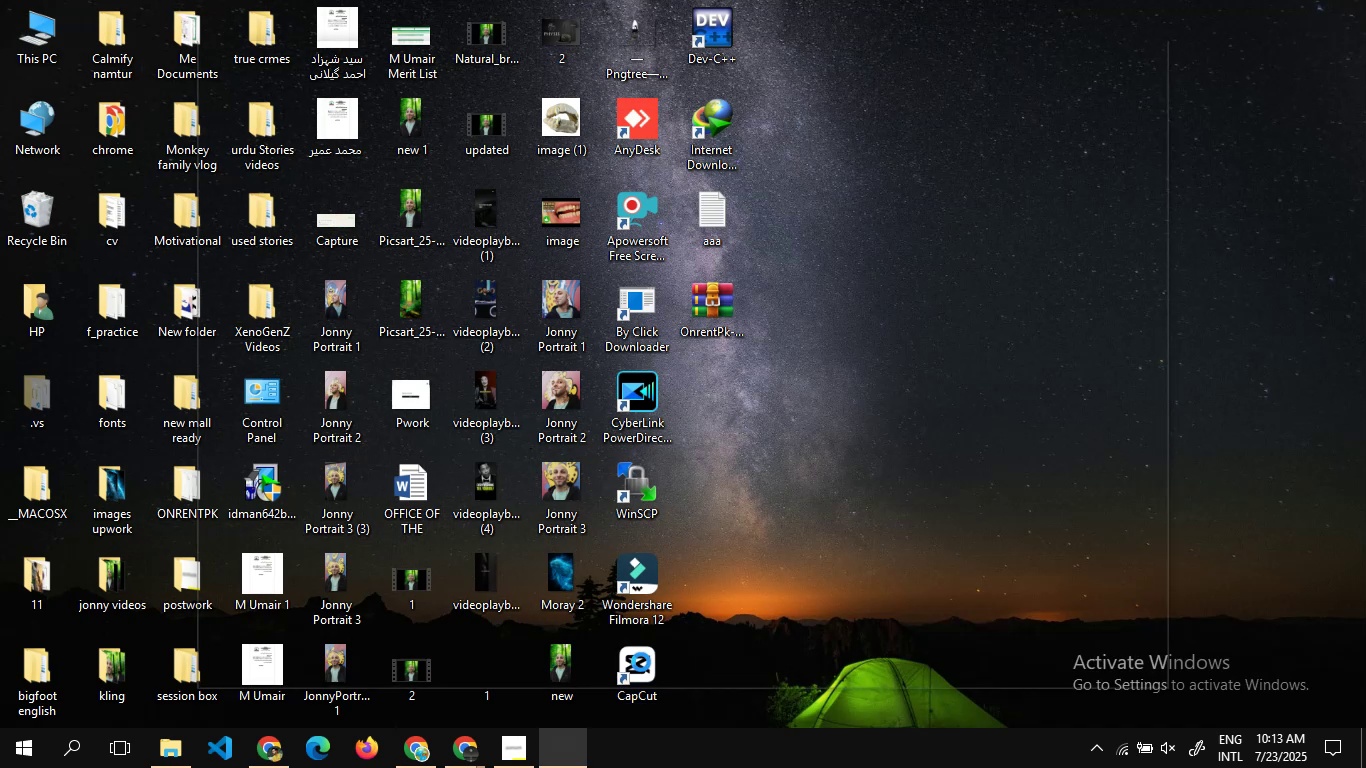 
wait(14.13)
 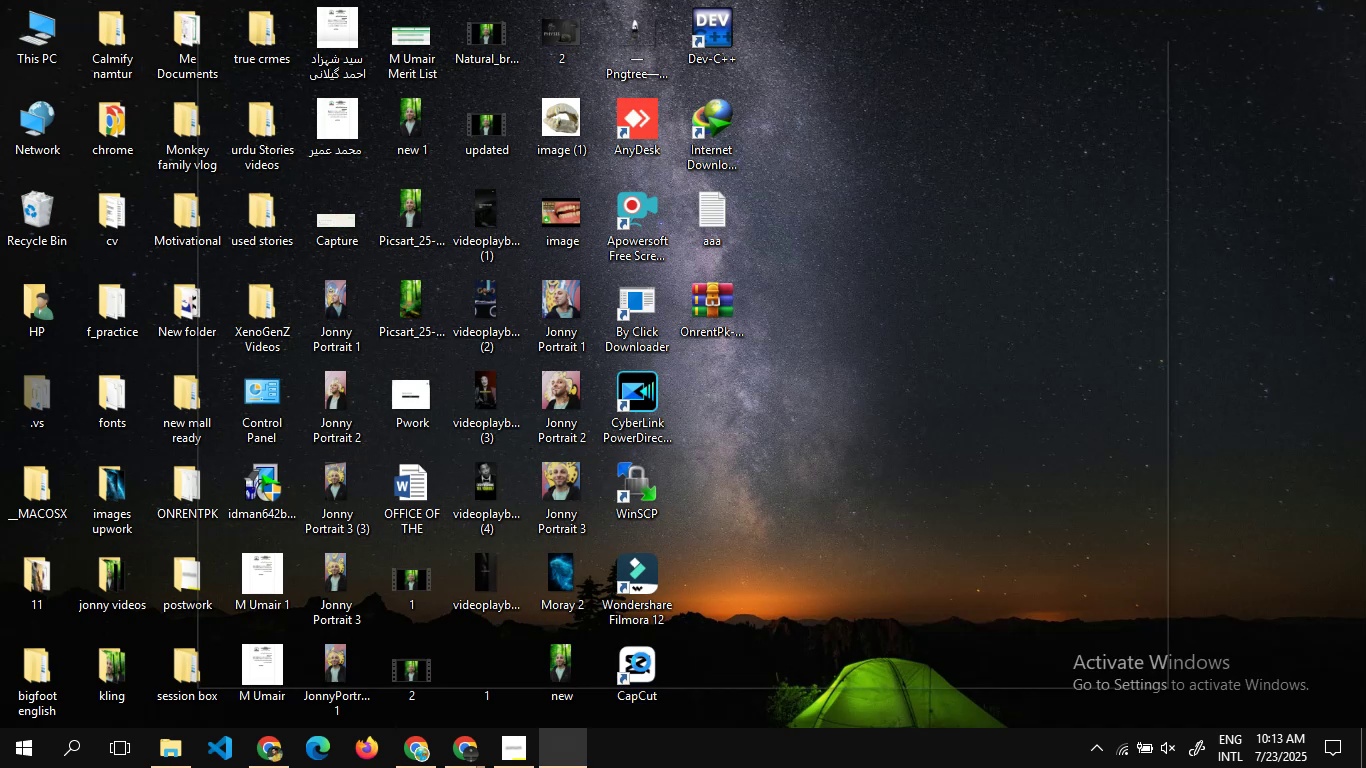 
double_click([780, 145])
 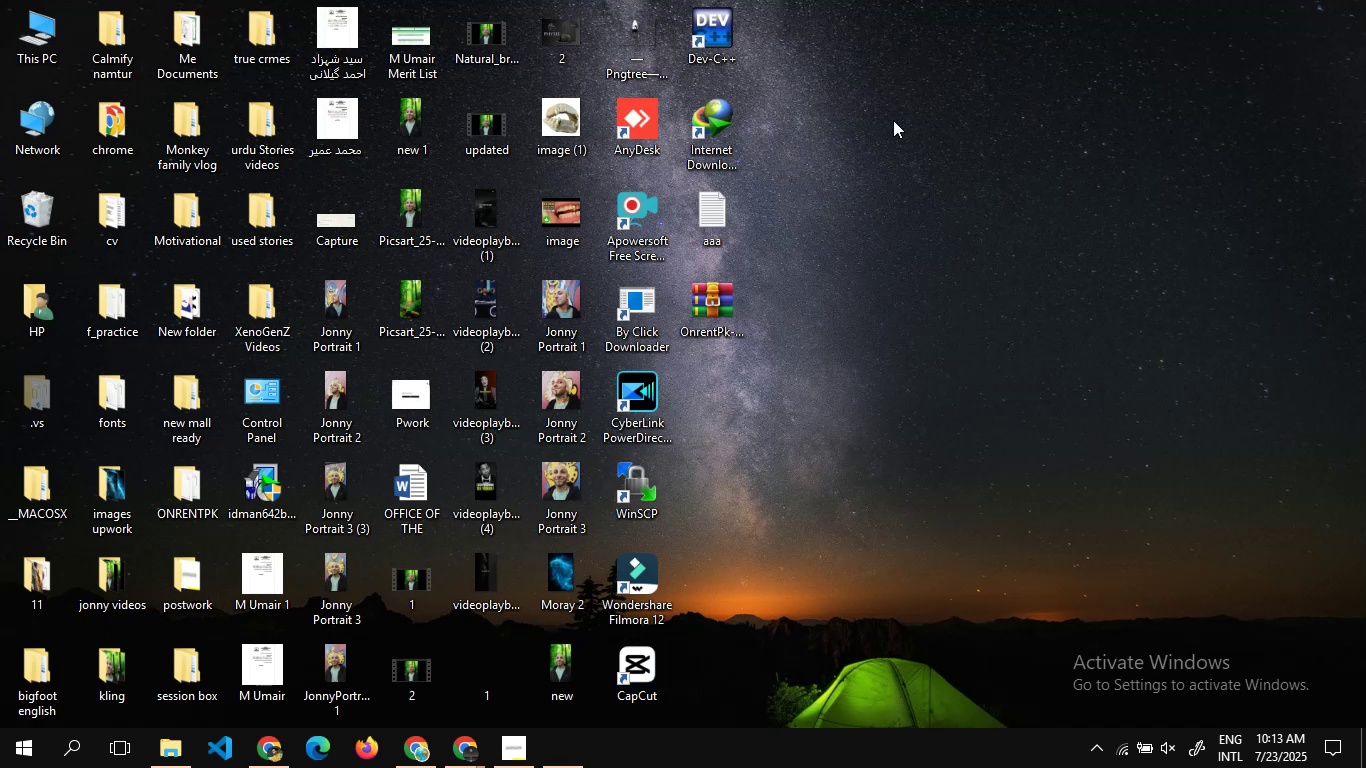 
wait(10.43)
 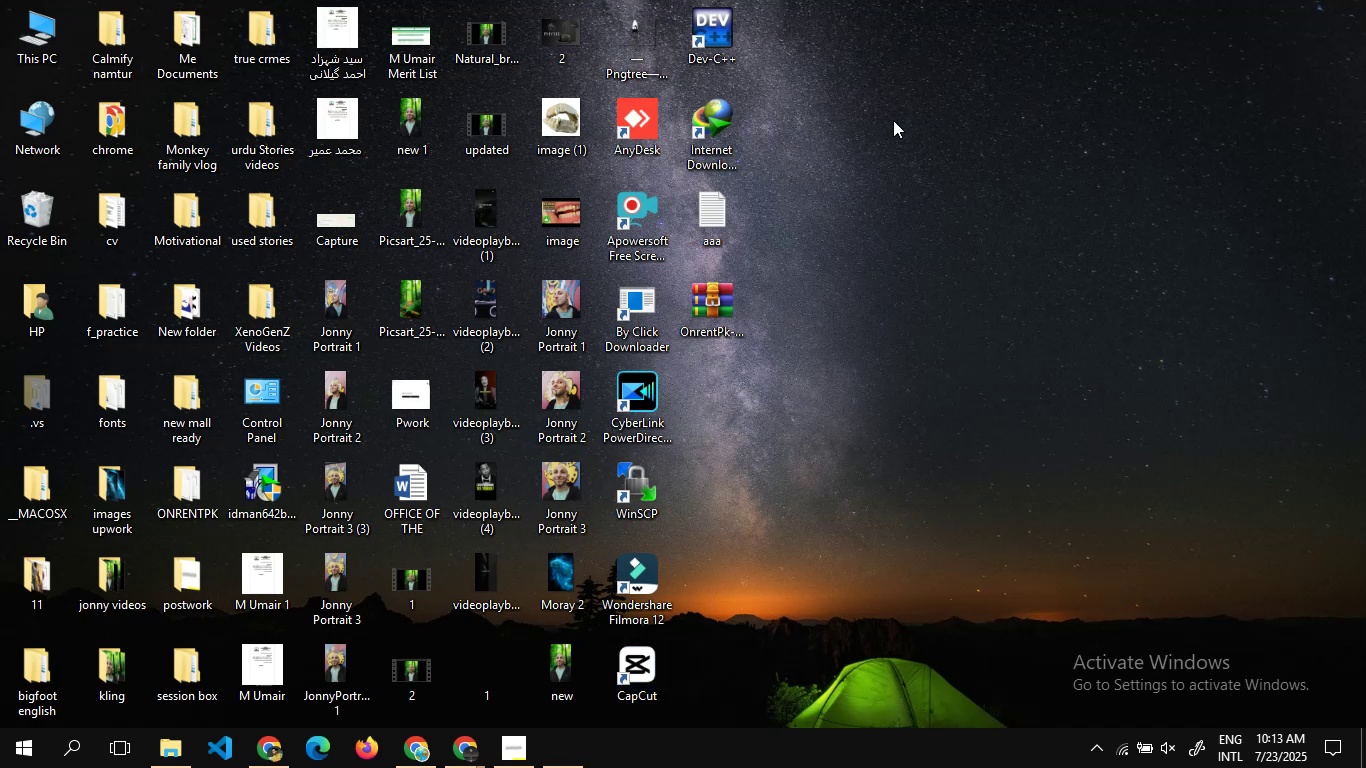 
left_click([39, 49])
 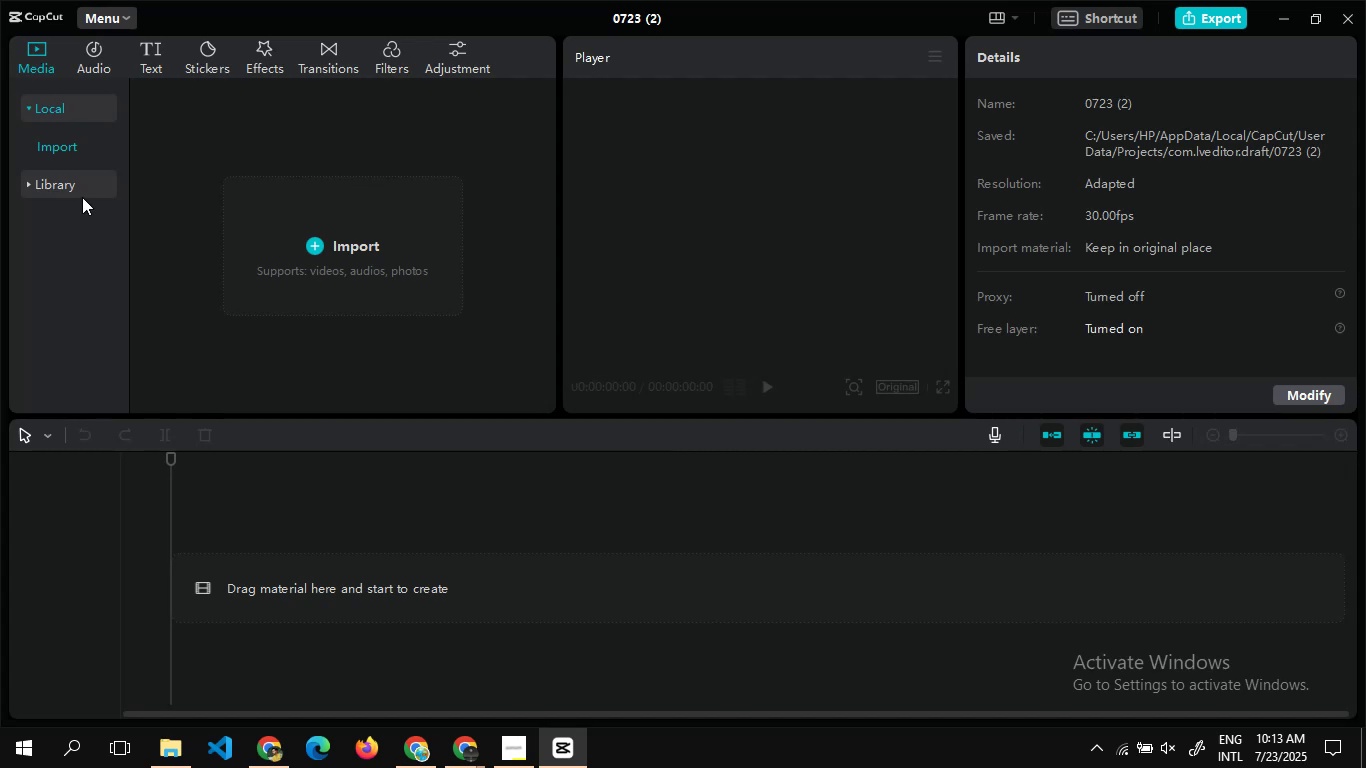 
left_click([82, 194])
 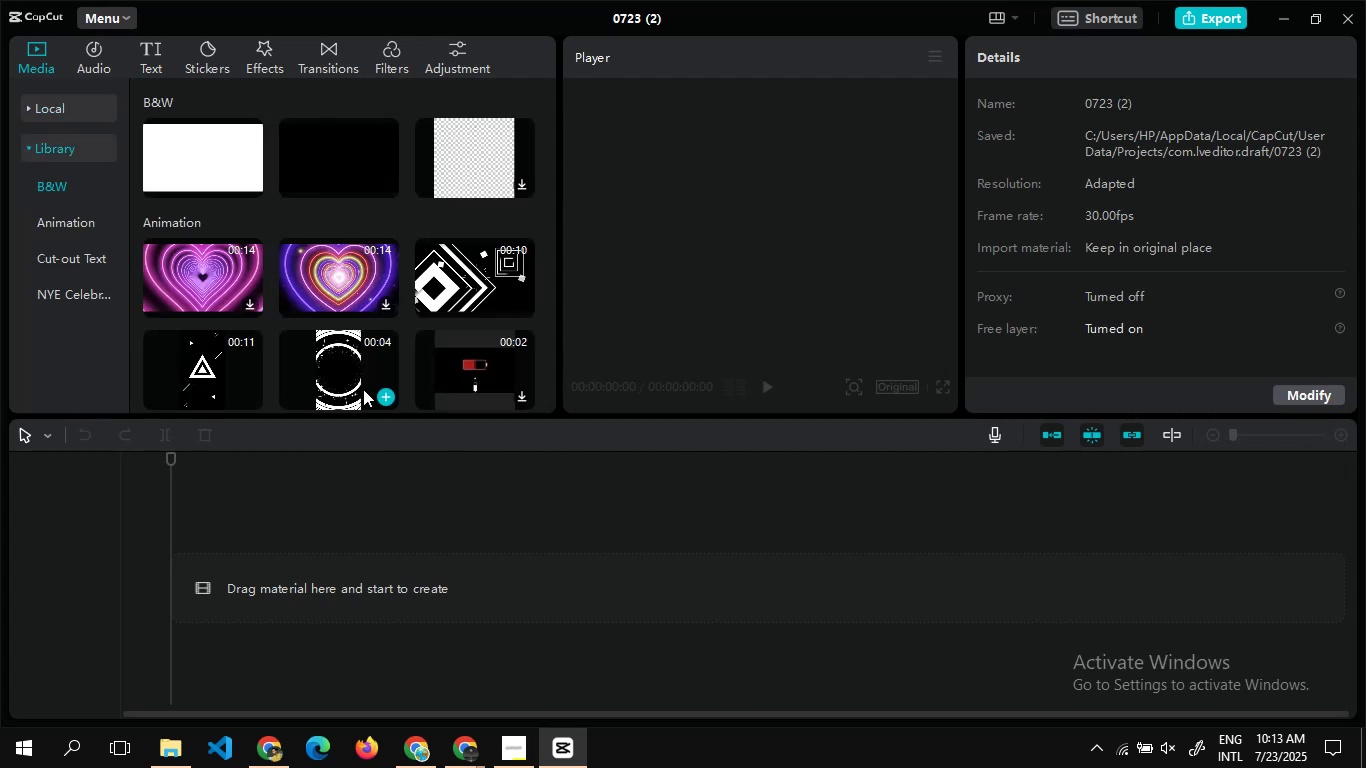 
left_click([388, 389])
 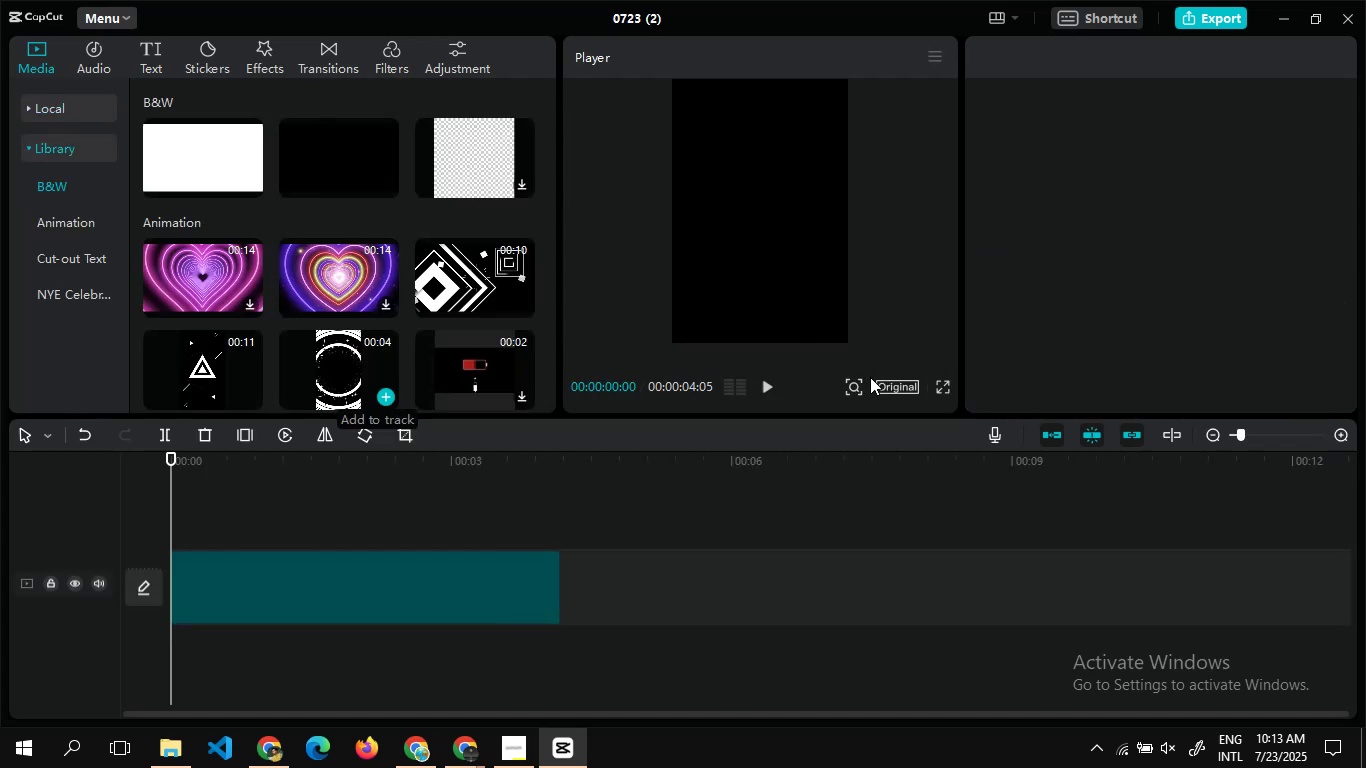 
left_click([895, 380])
 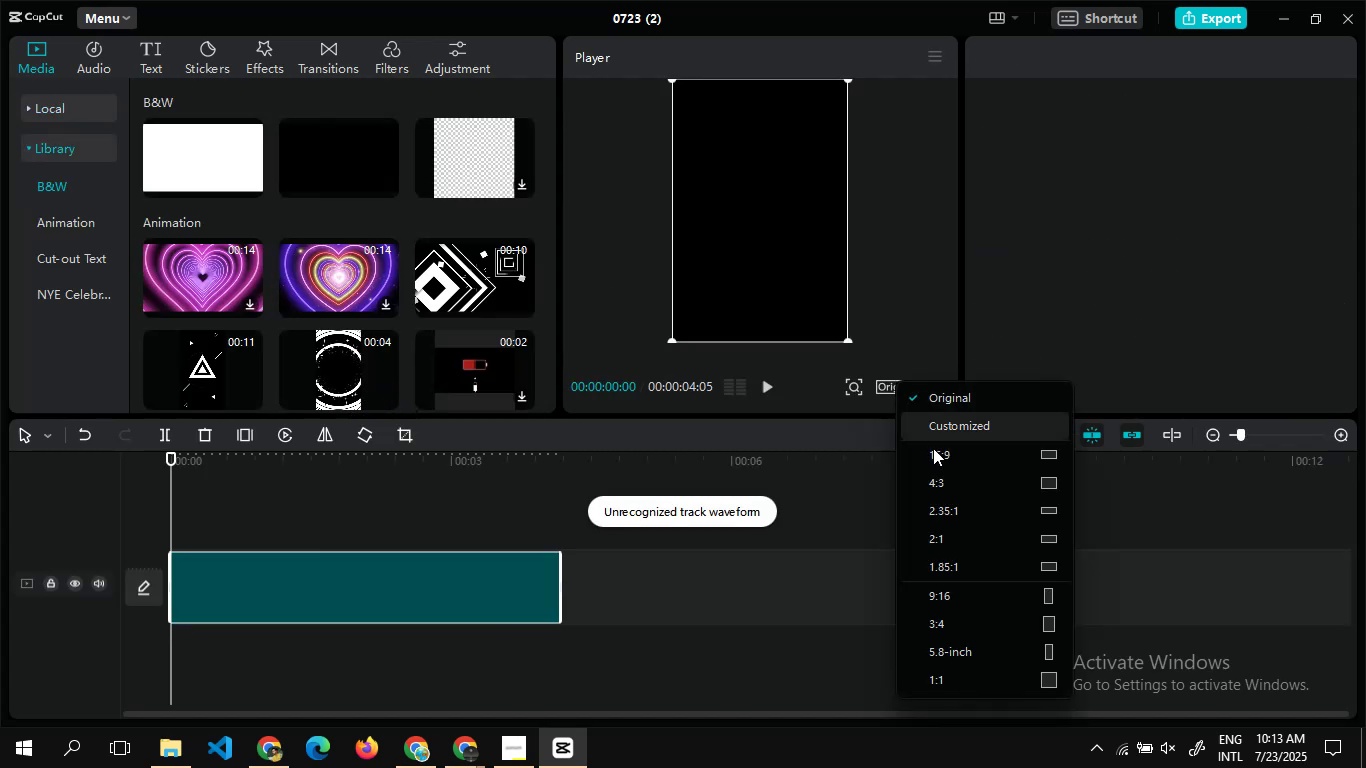 
left_click([933, 448])
 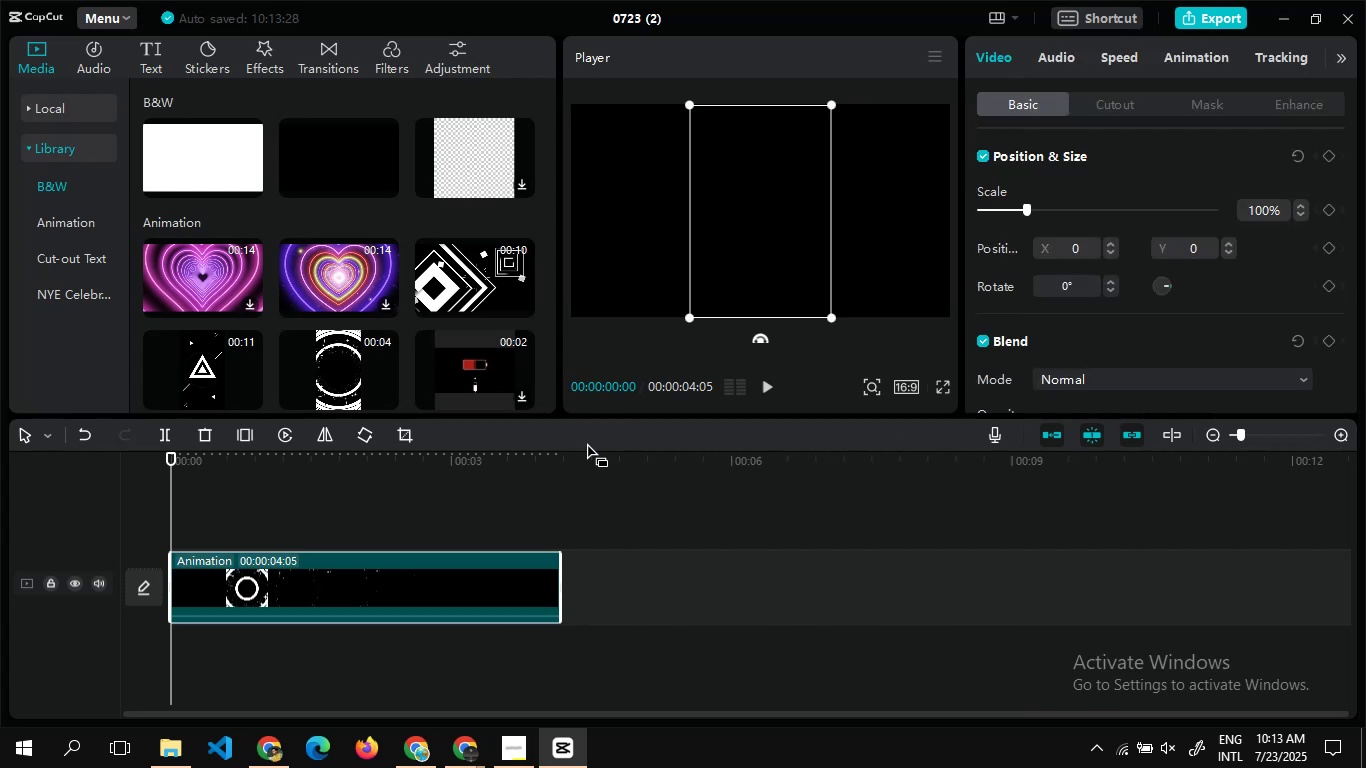 
wait(7.49)
 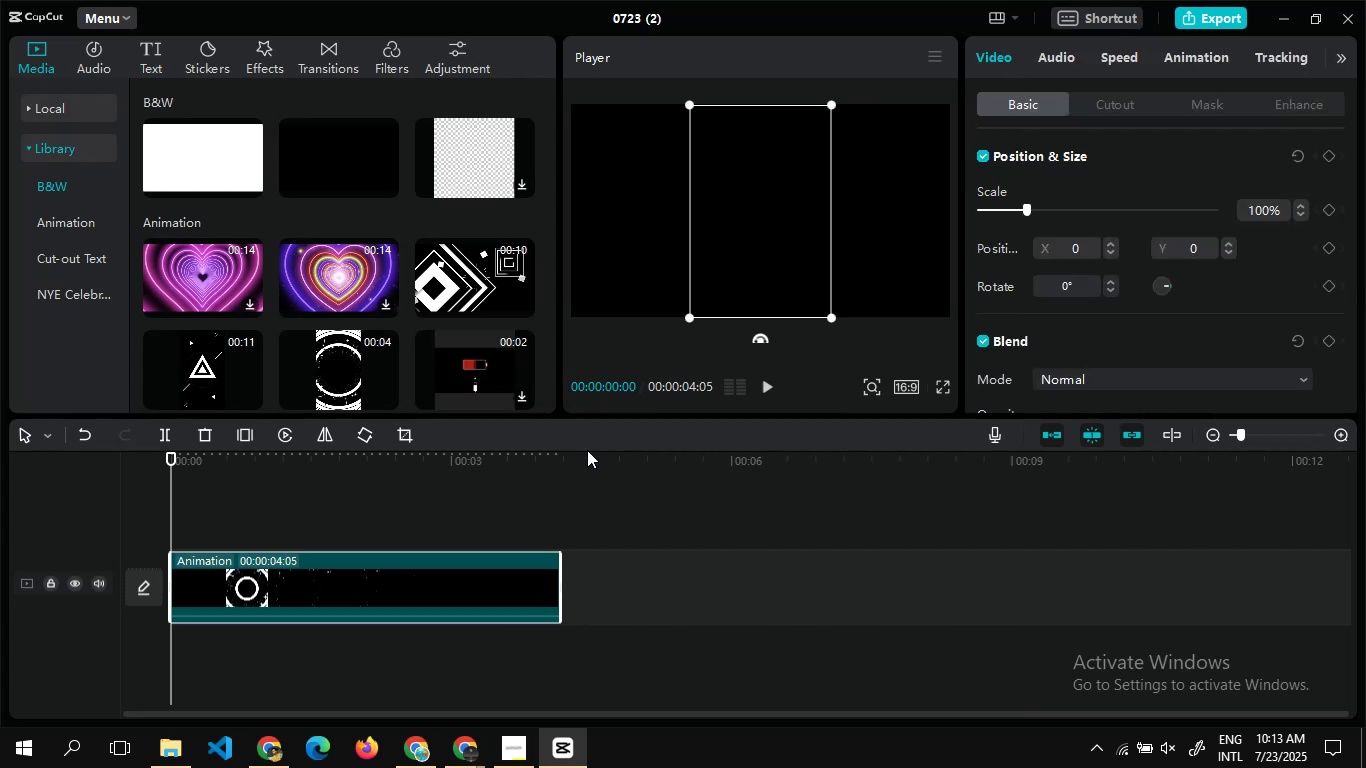 
left_click([900, 390])
 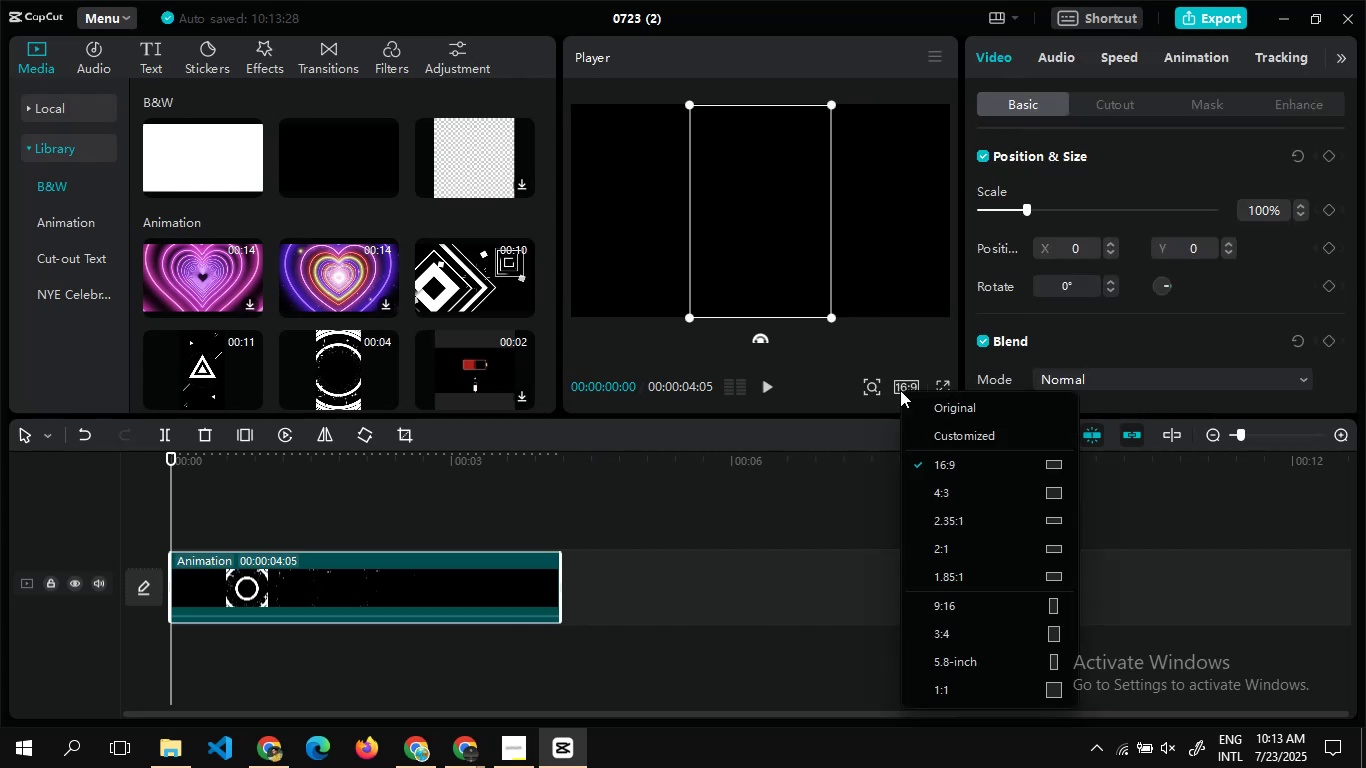 
left_click([900, 390])
 